 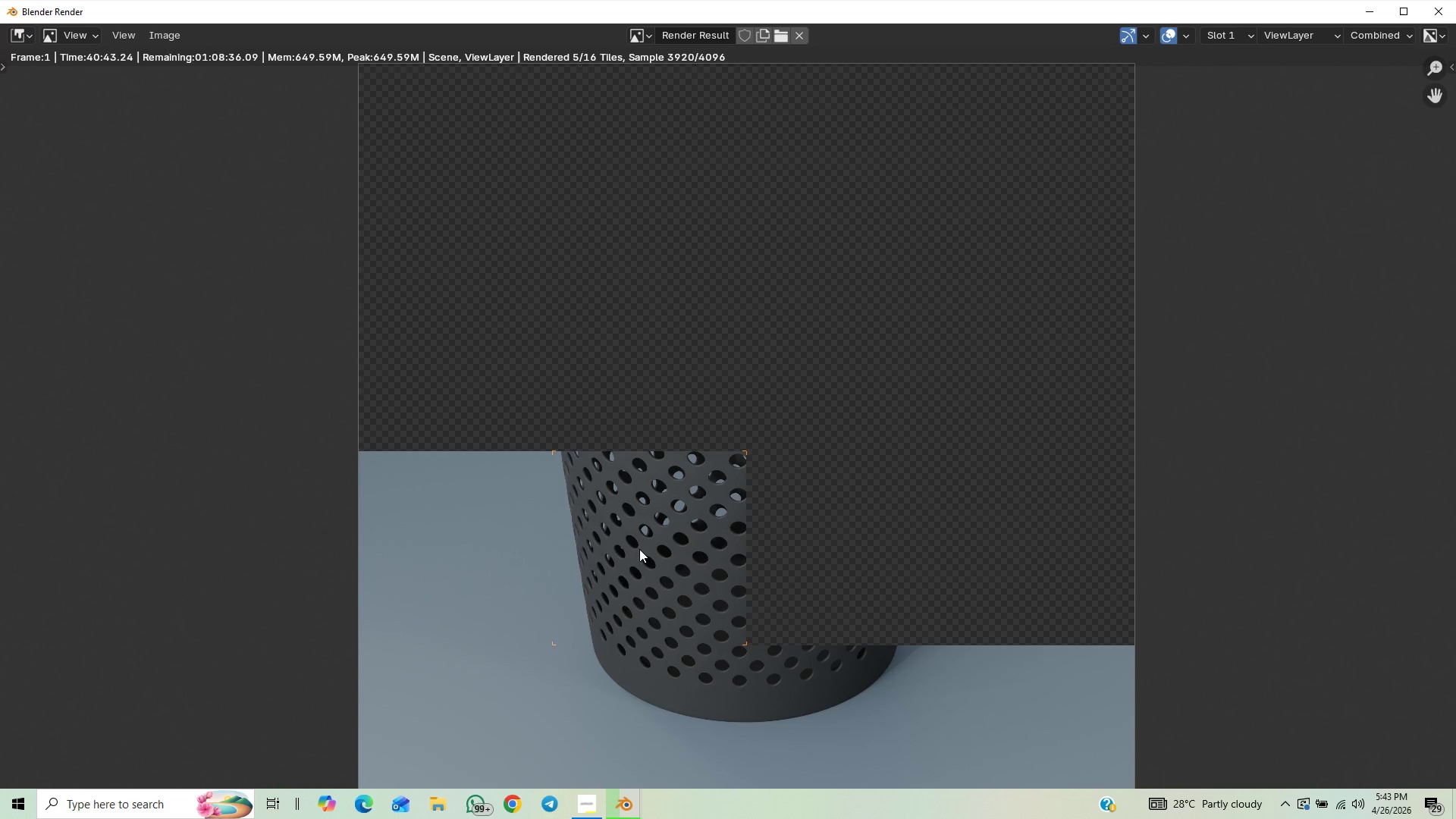 
scroll: coordinate [639, 548], scroll_direction: up, amount: 1.0
 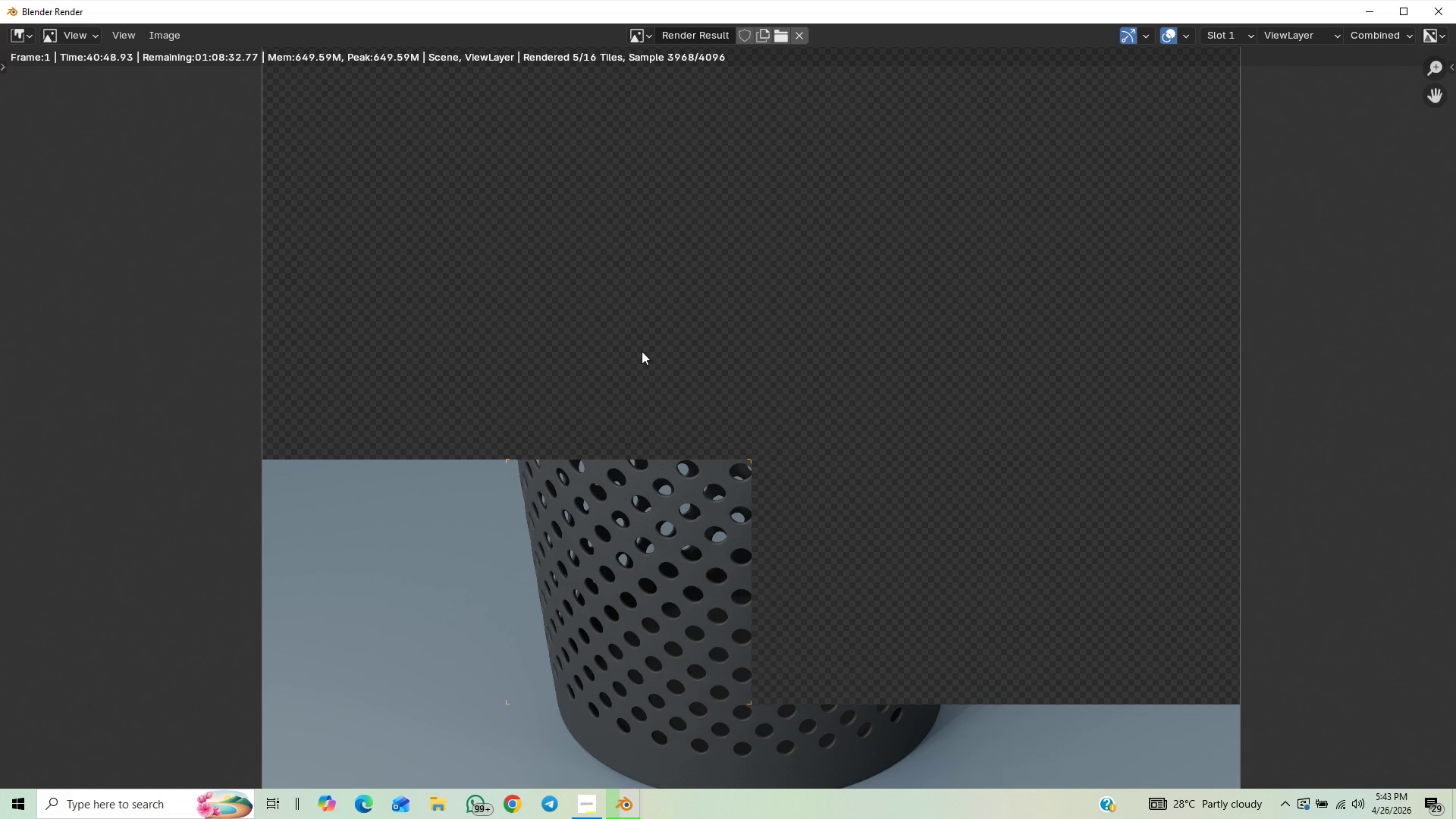 
wait(10.37)
 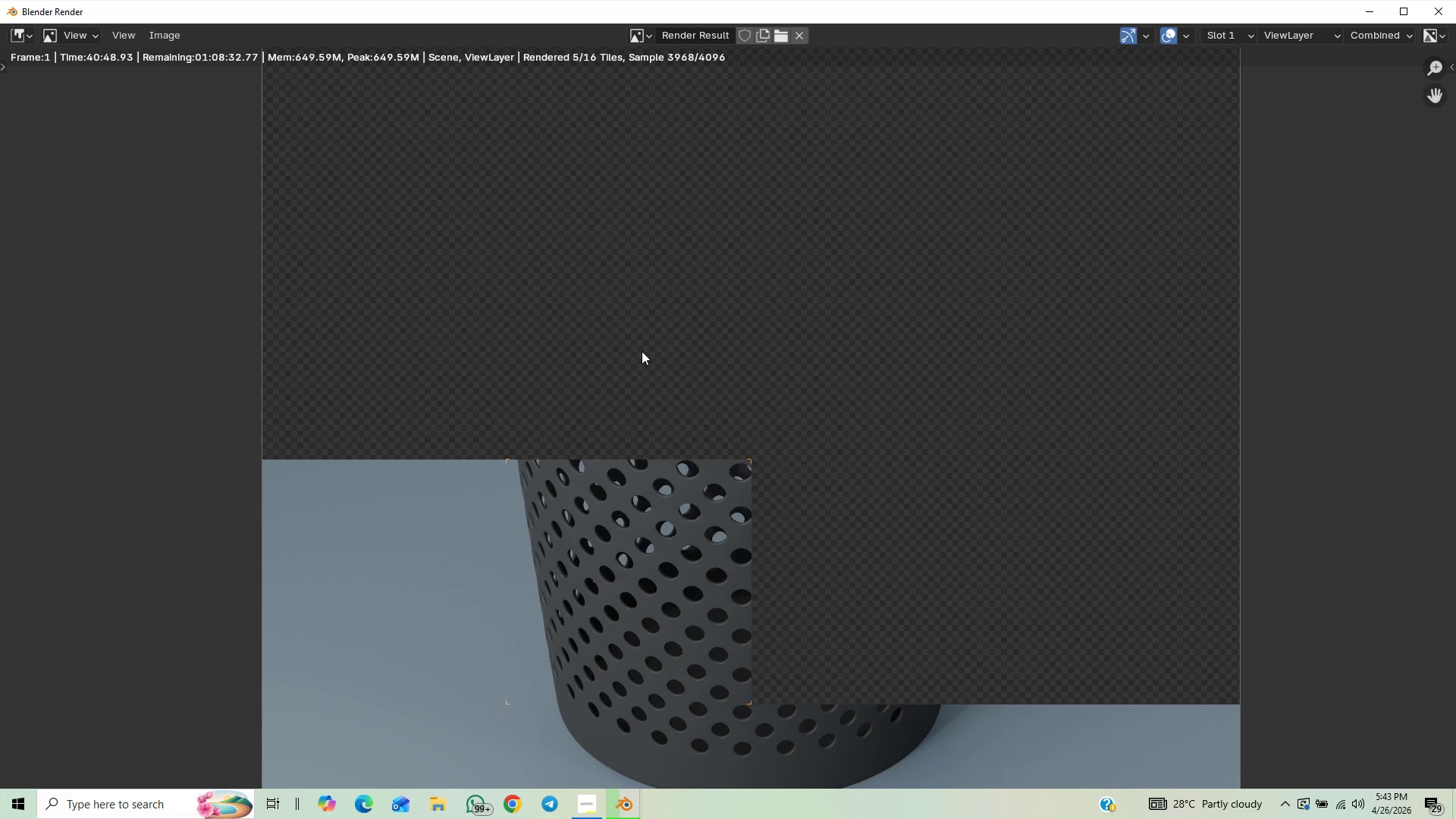 
scroll: coordinate [602, 262], scroll_direction: down, amount: 1.0
 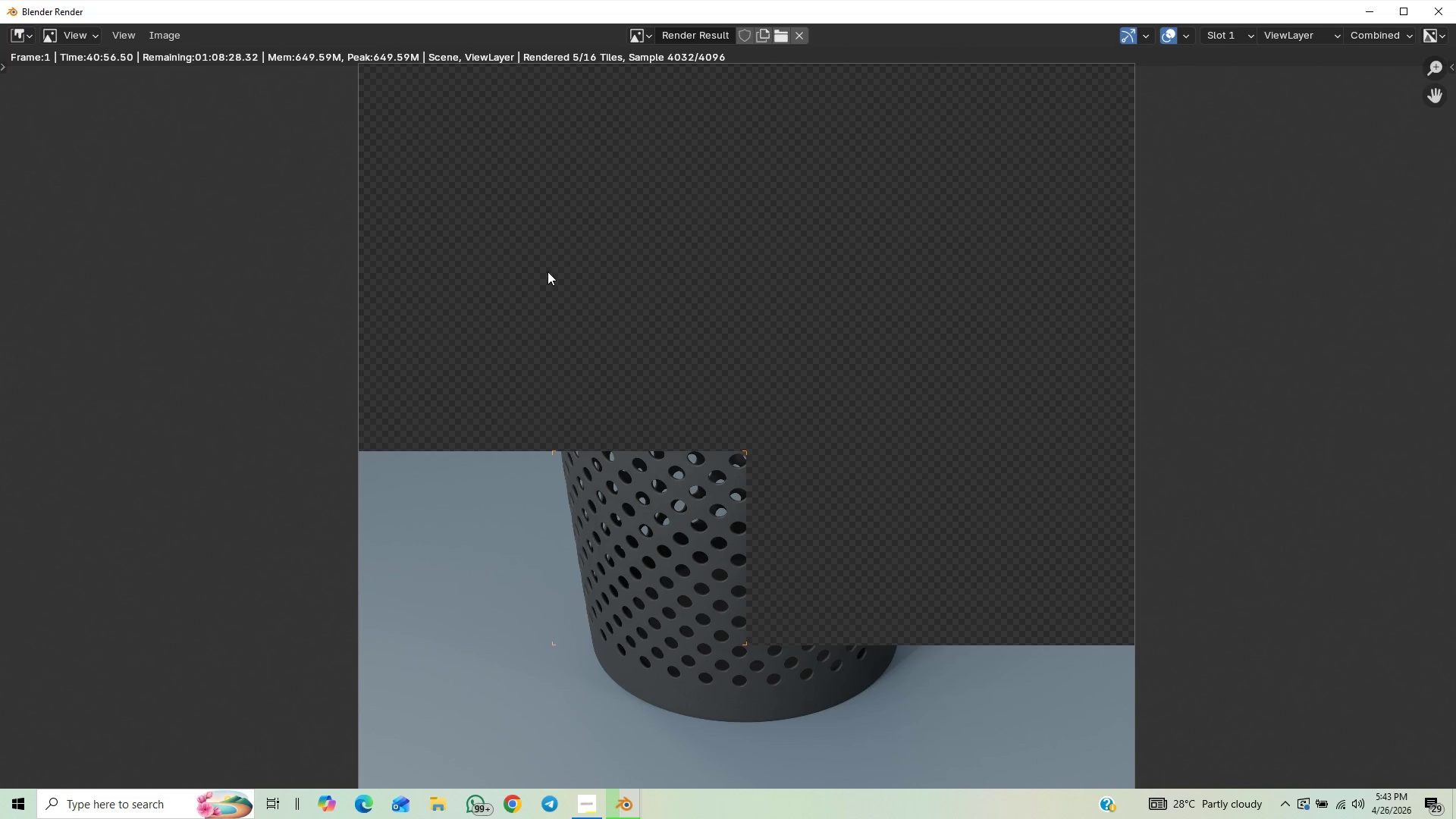 
scroll: coordinate [548, 268], scroll_direction: up, amount: 4.0
 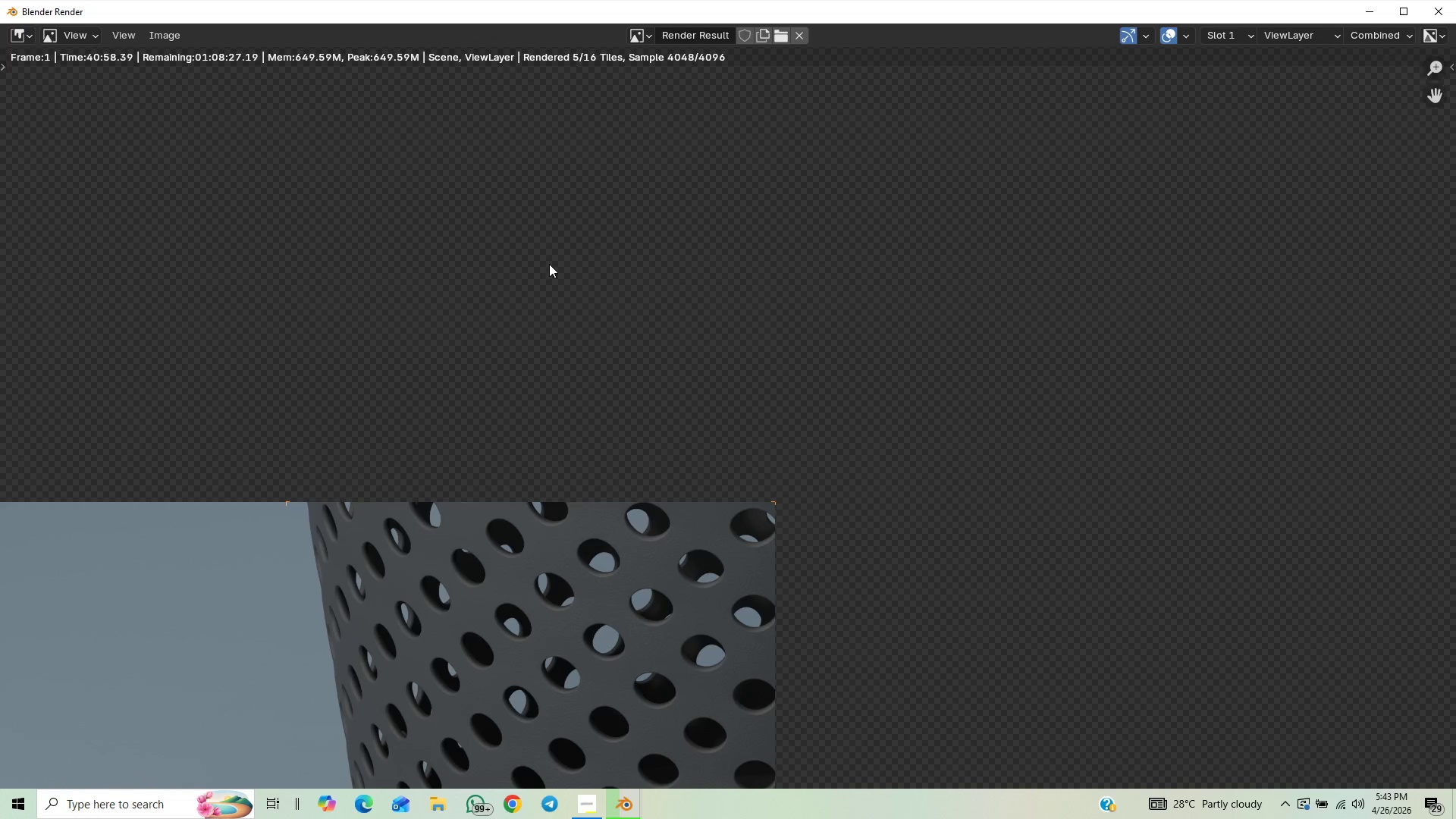 
scroll: coordinate [586, 260], scroll_direction: down, amount: 5.0
 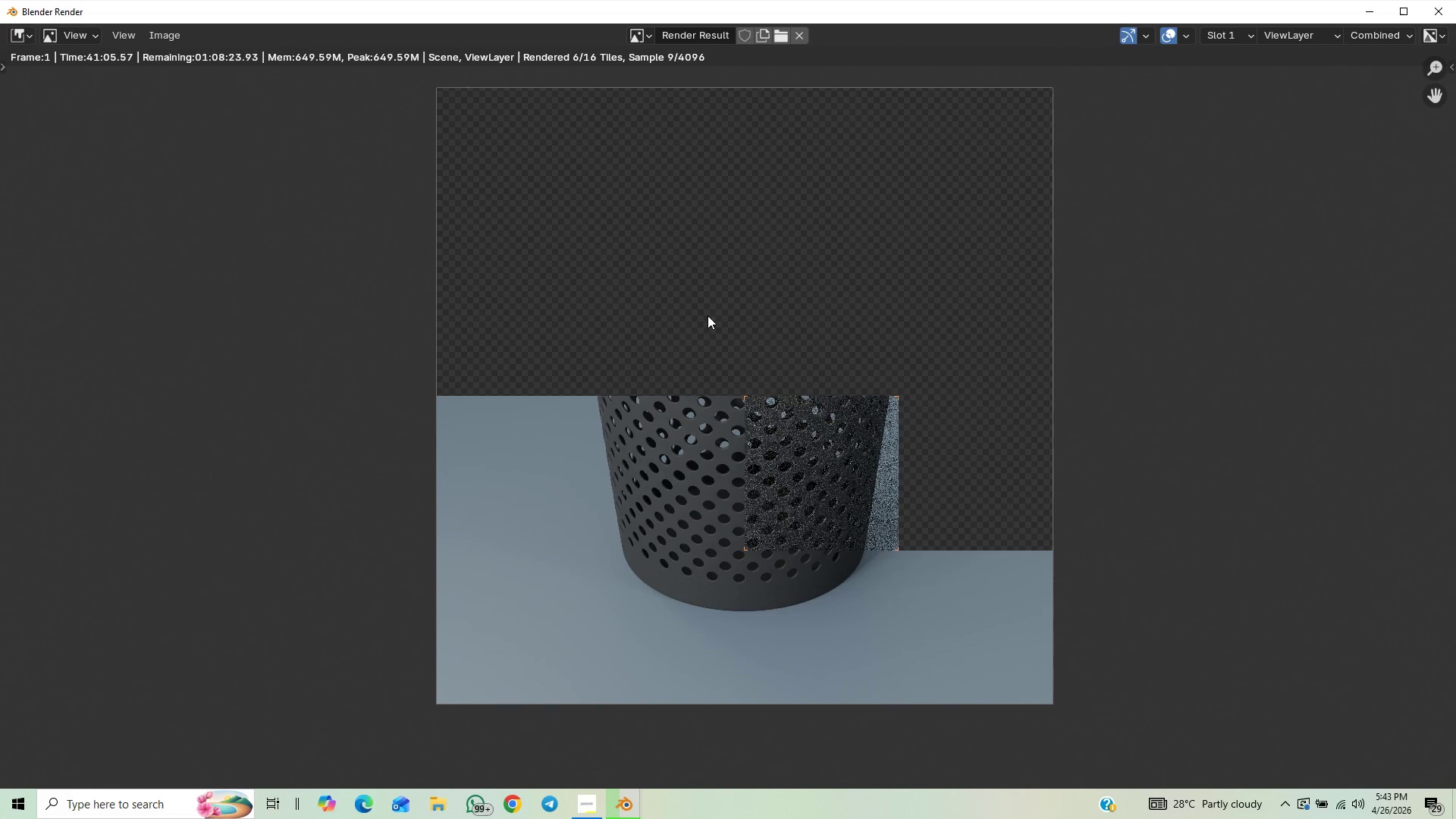 
wait(5.12)
 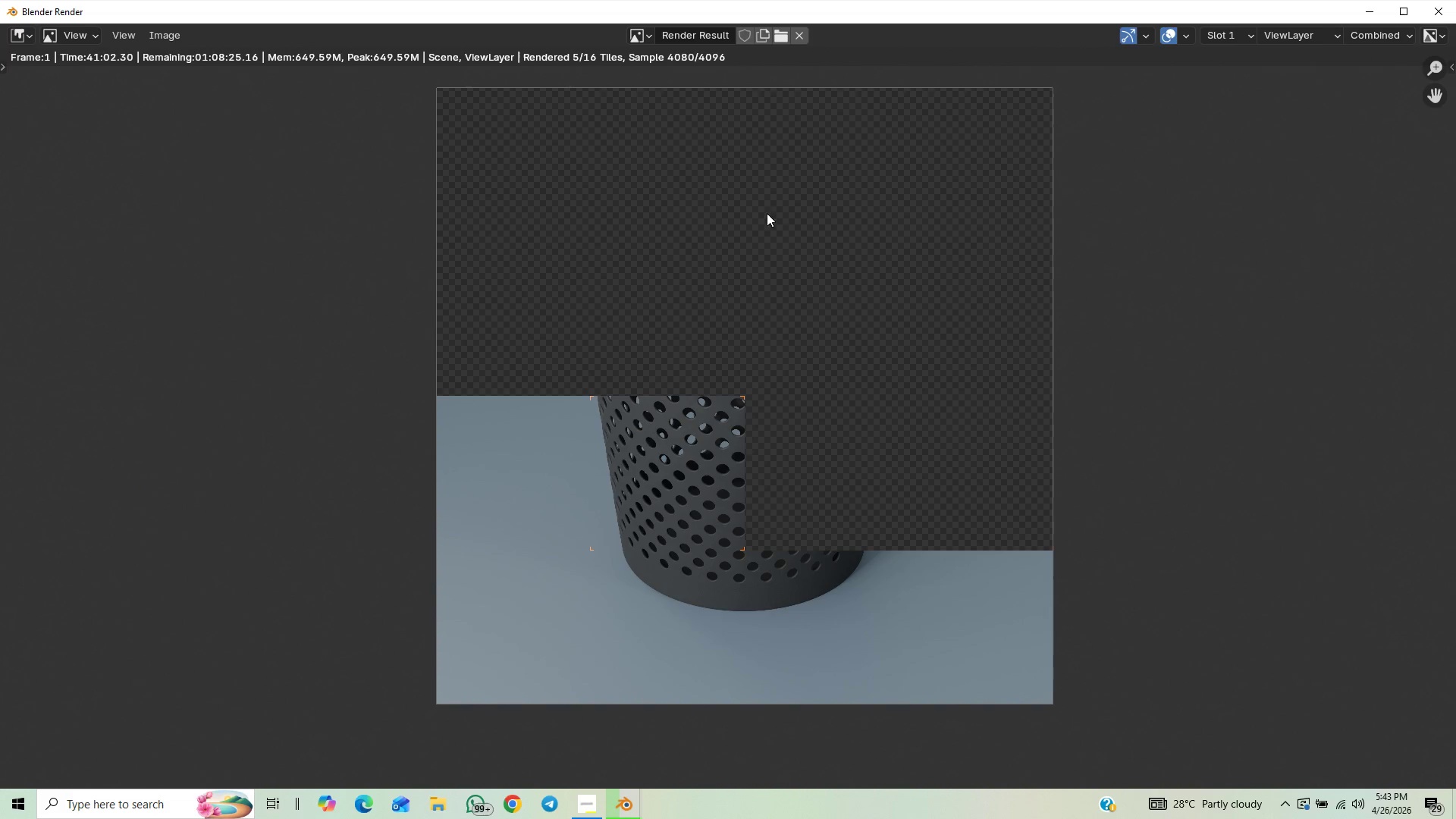 
scroll: coordinate [582, 327], scroll_direction: down, amount: 1.0
 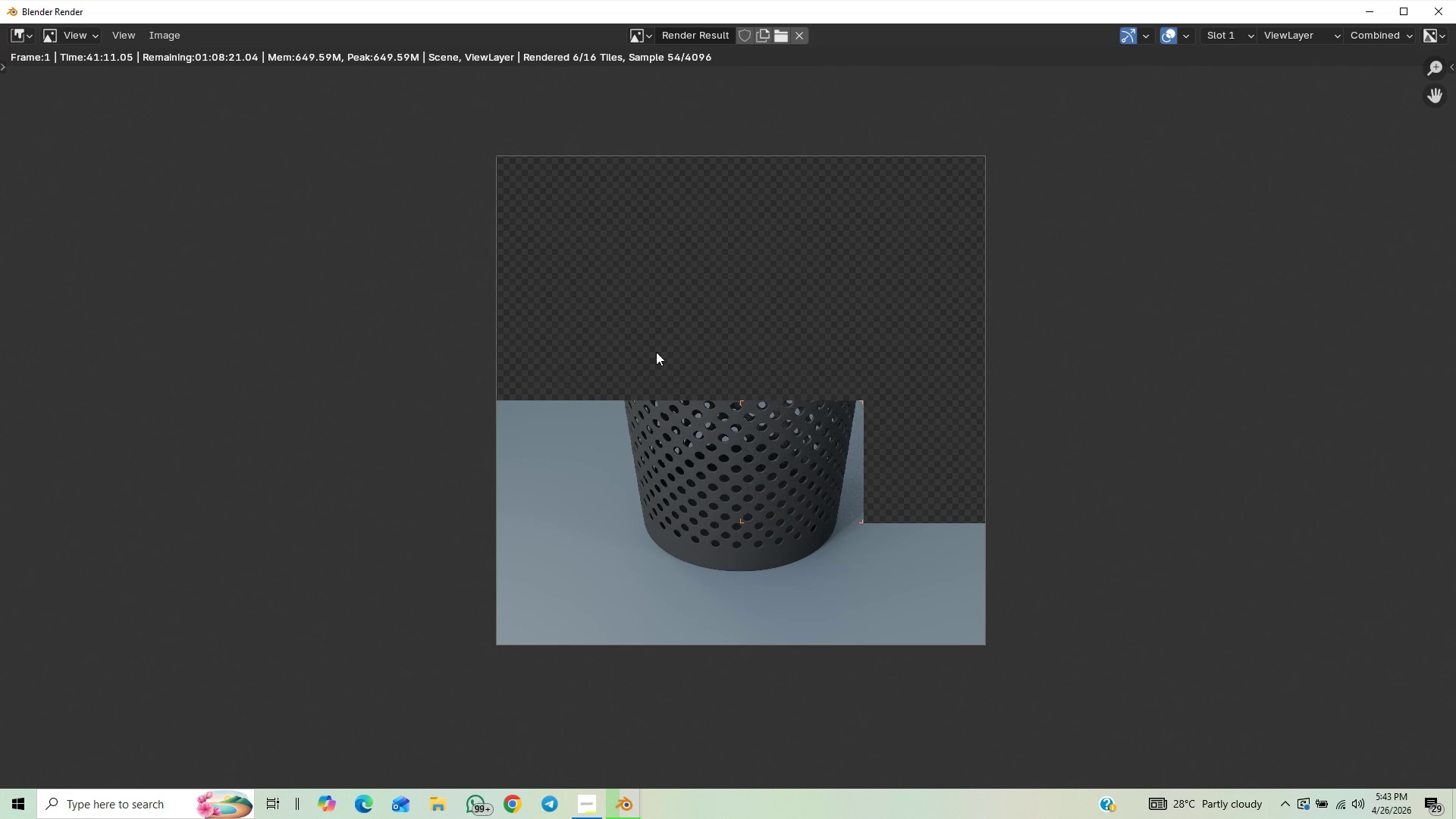 
wait(5.79)
 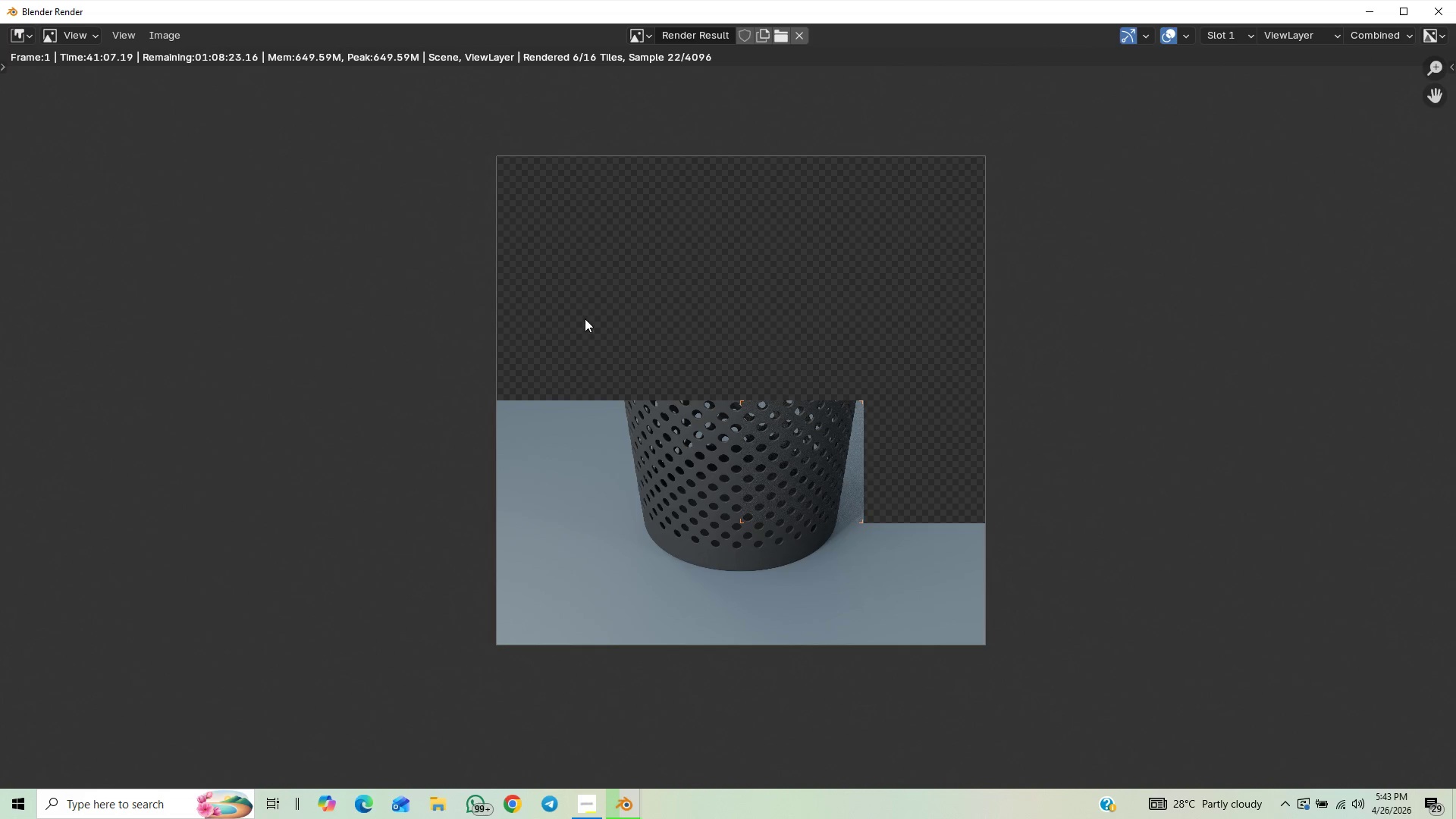 
scroll: coordinate [611, 362], scroll_direction: up, amount: 1.0
 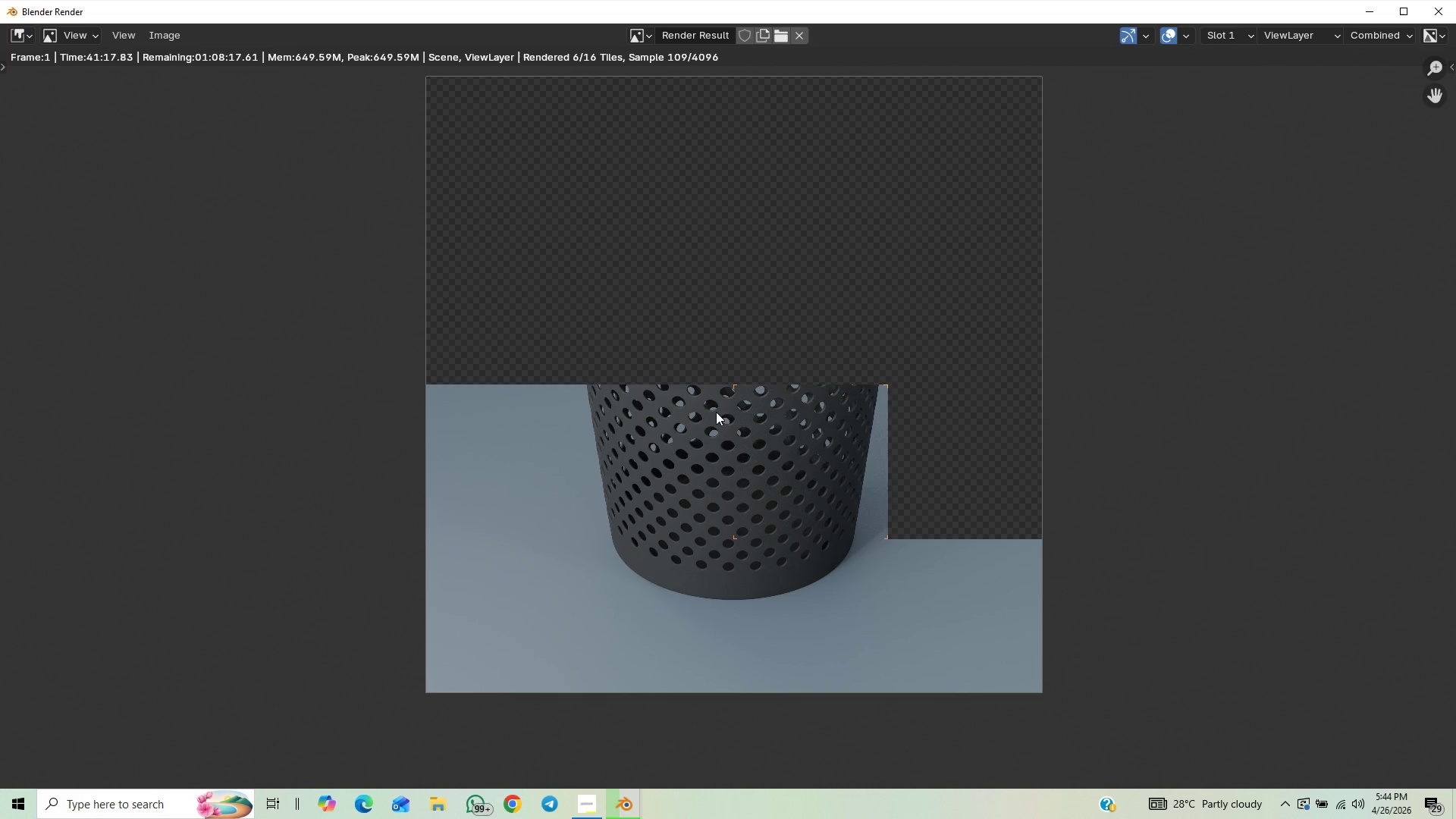 
wait(6.28)
 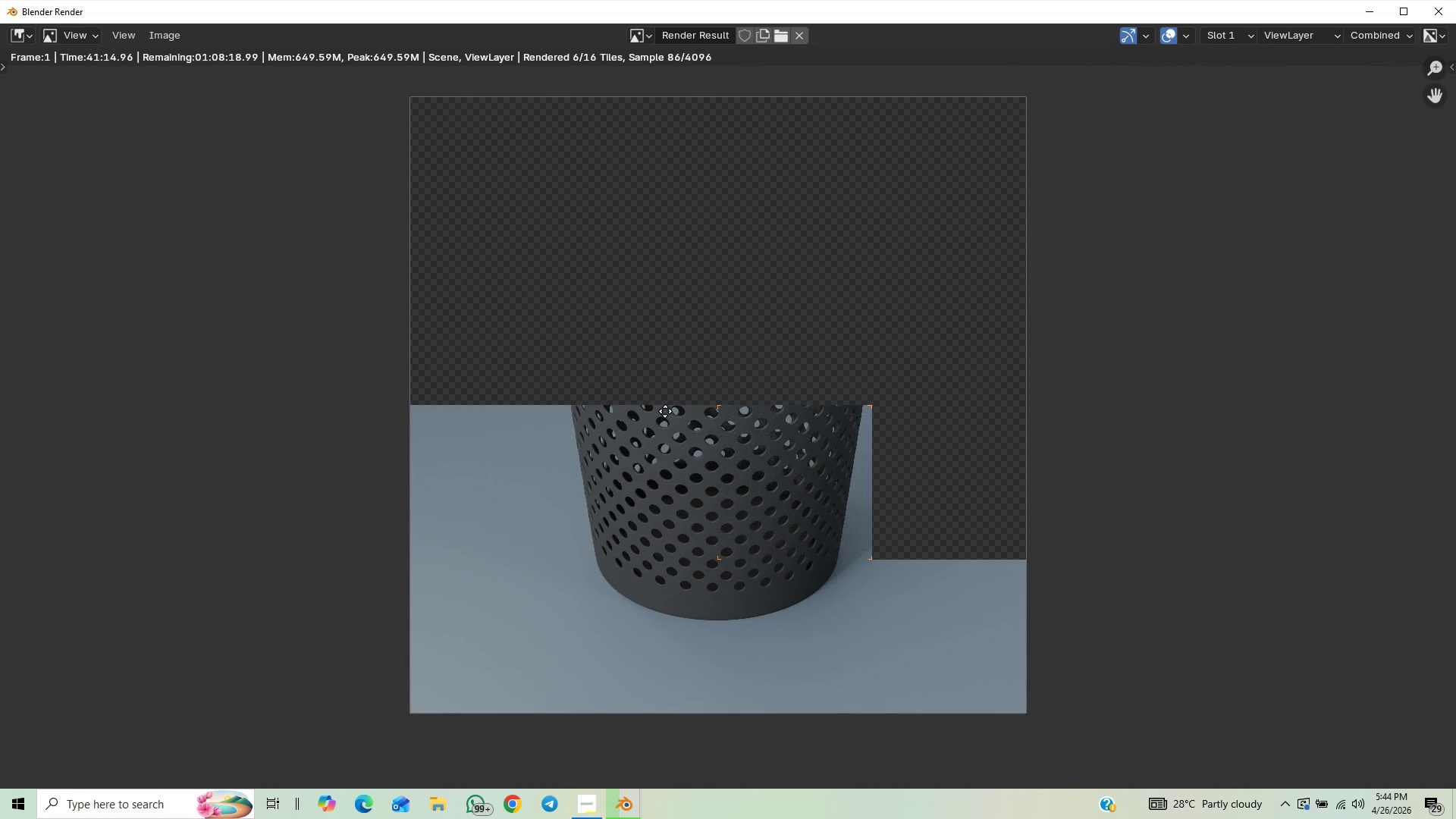 
scroll: coordinate [742, 457], scroll_direction: up, amount: 1.0
 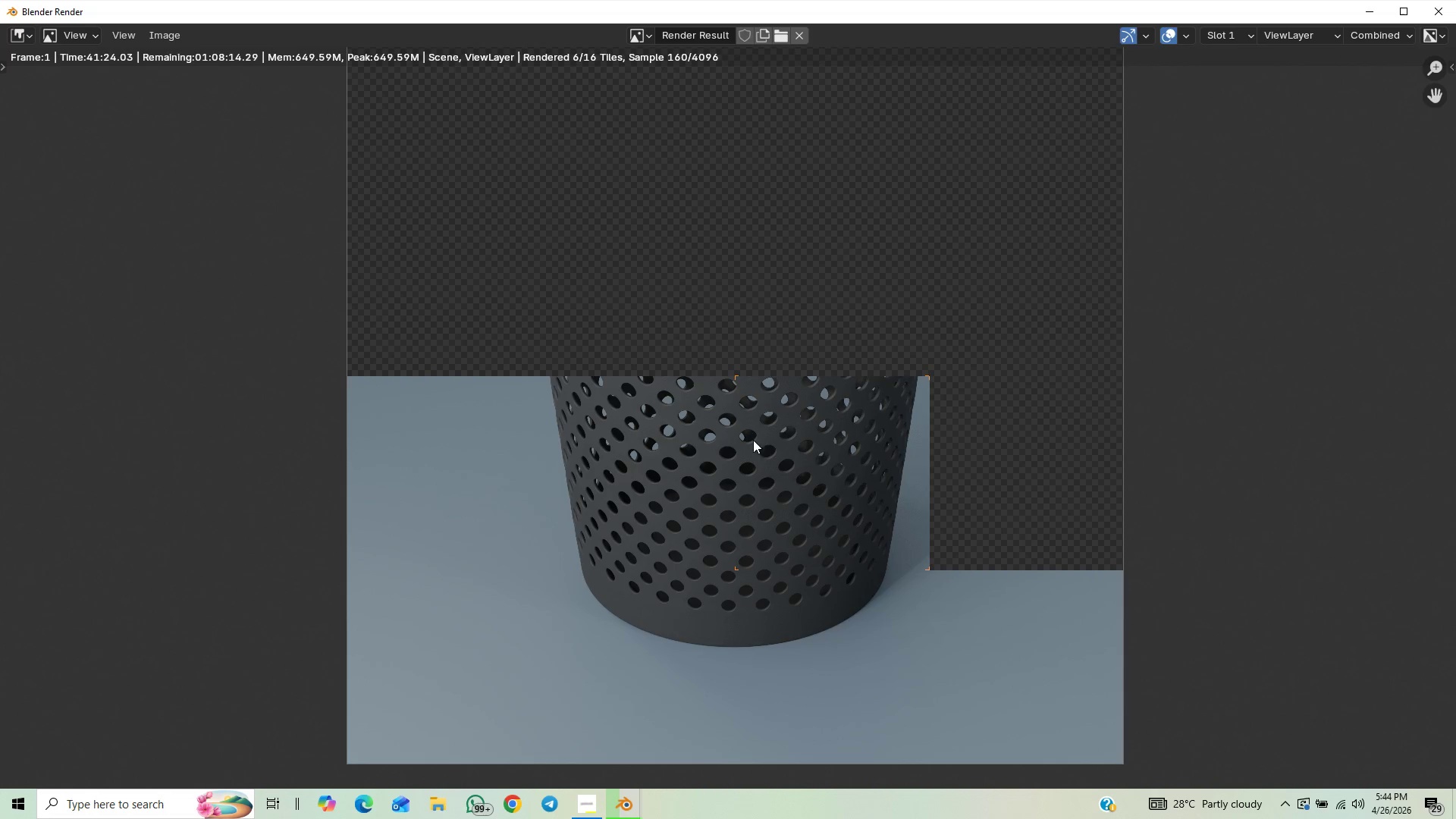 
wait(5.29)
 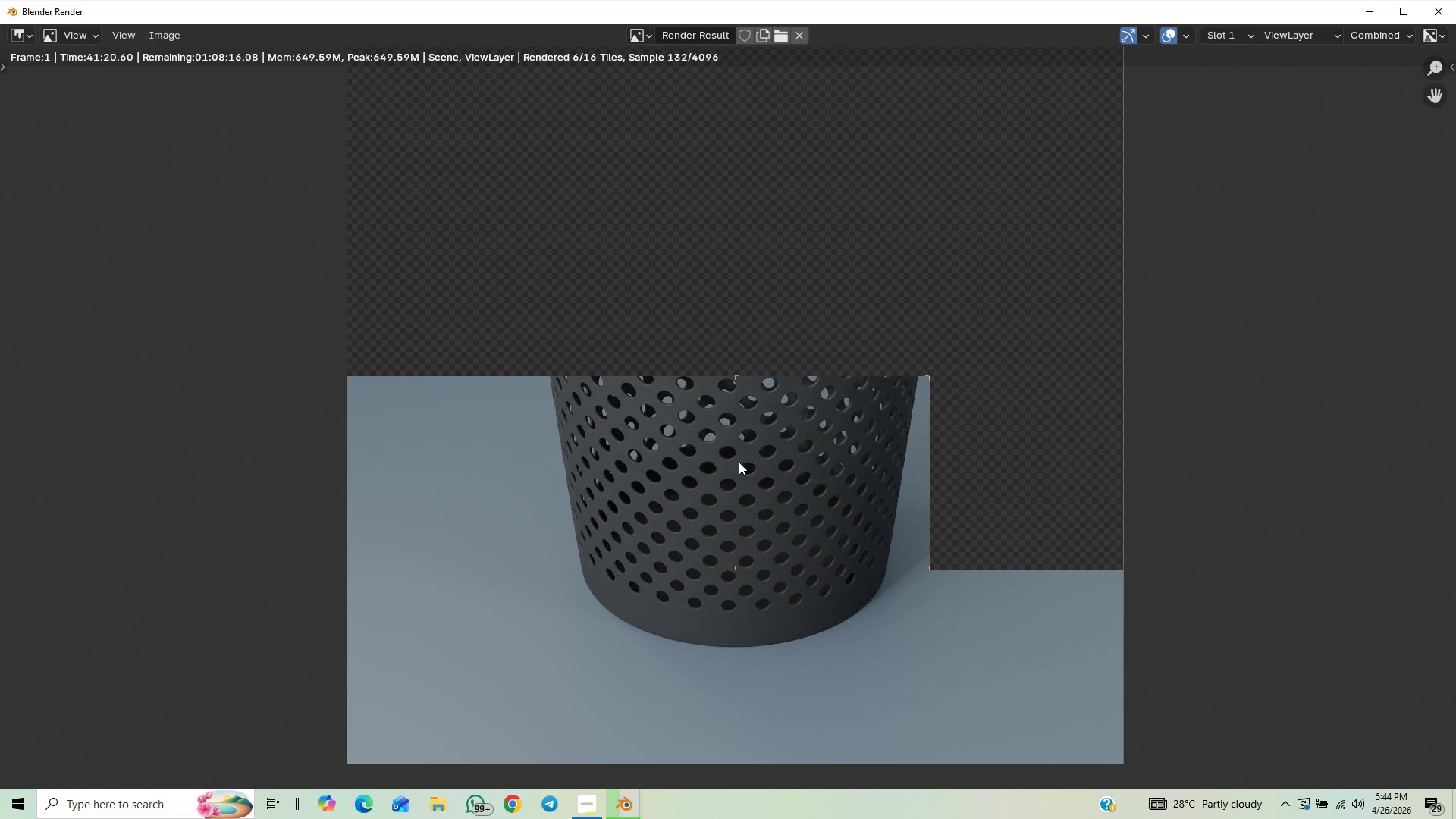 
scroll: coordinate [746, 421], scroll_direction: down, amount: 1.0
 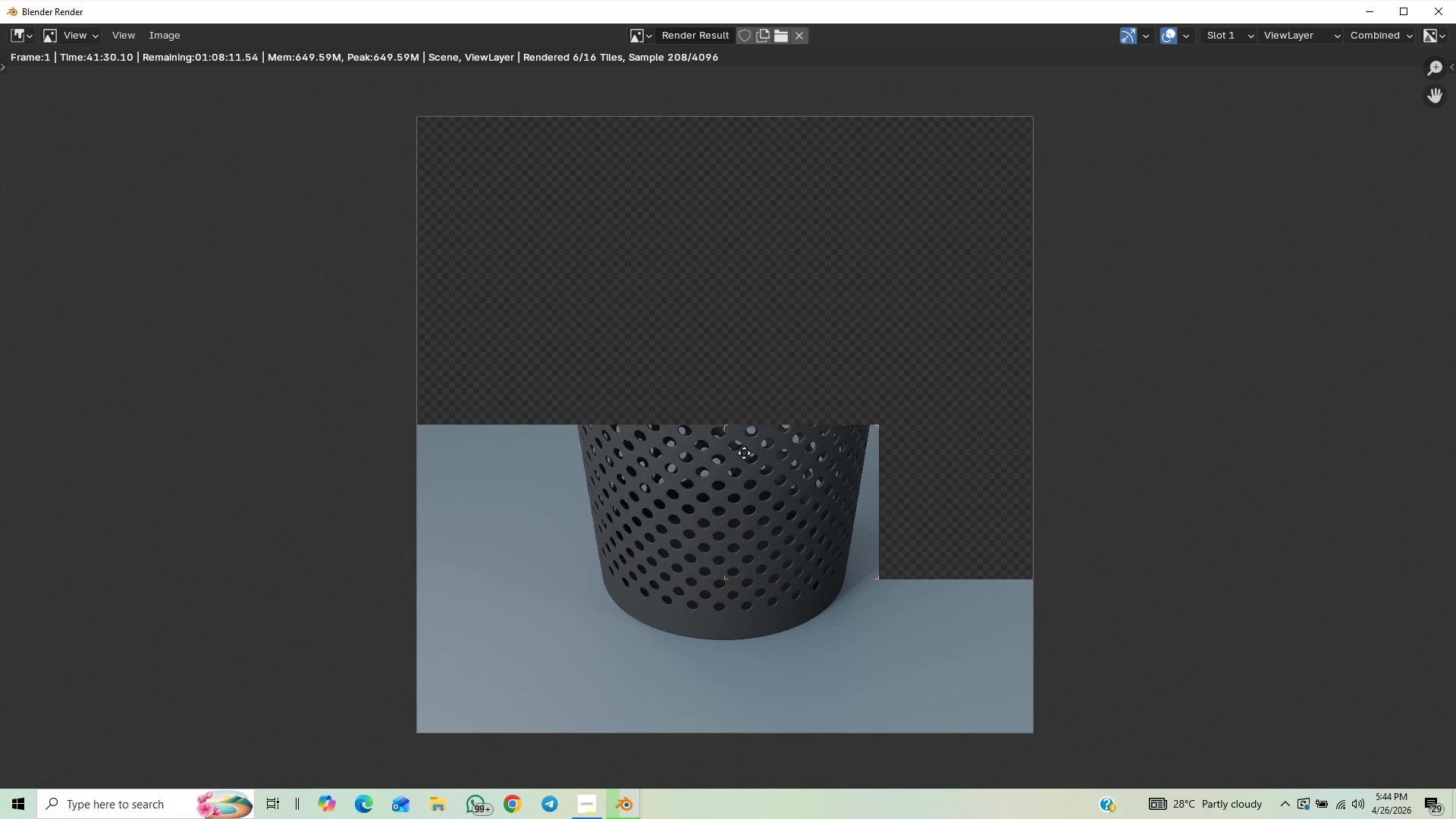 
wait(5.23)
 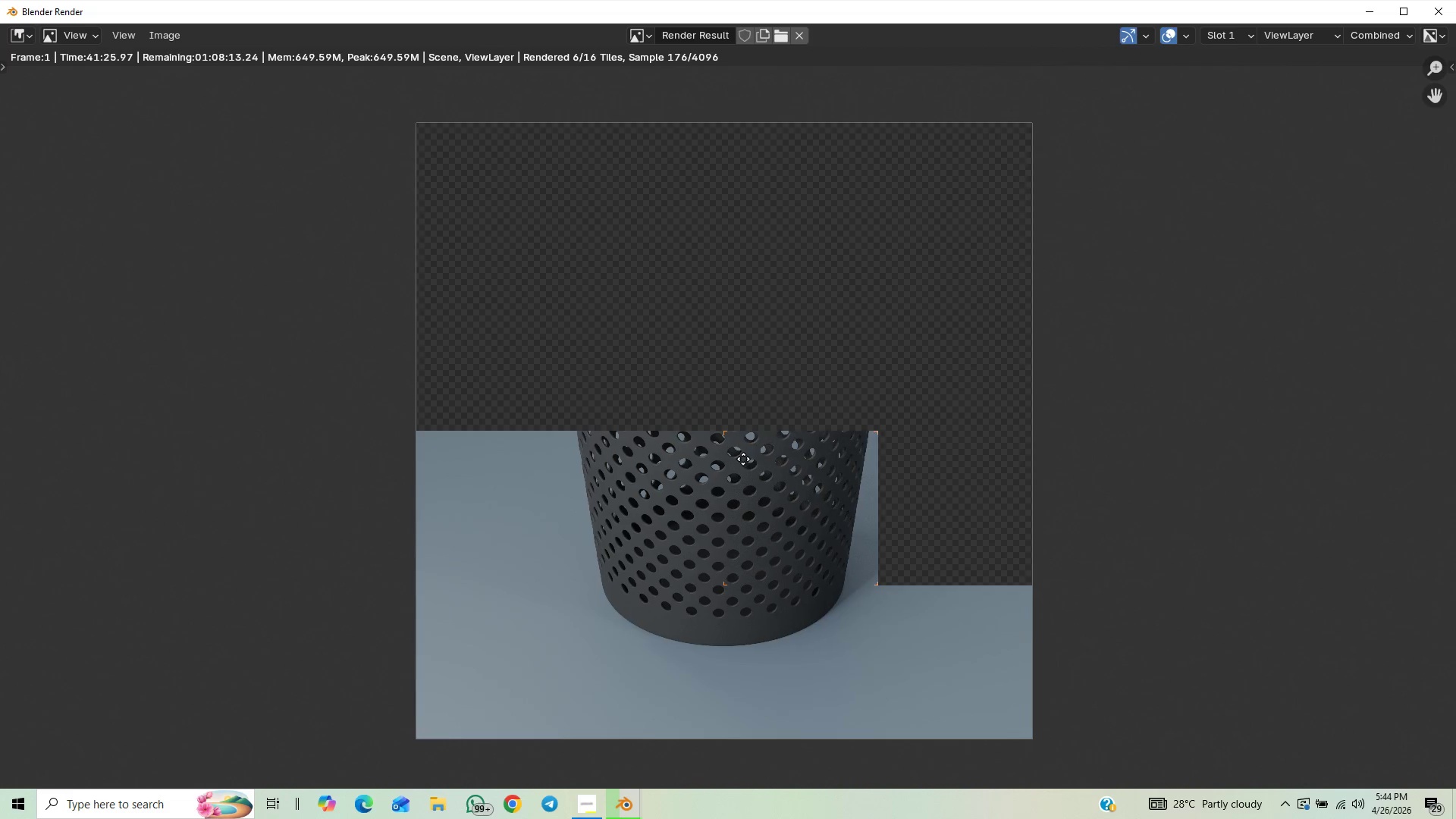 
scroll: coordinate [732, 450], scroll_direction: down, amount: 1.0
 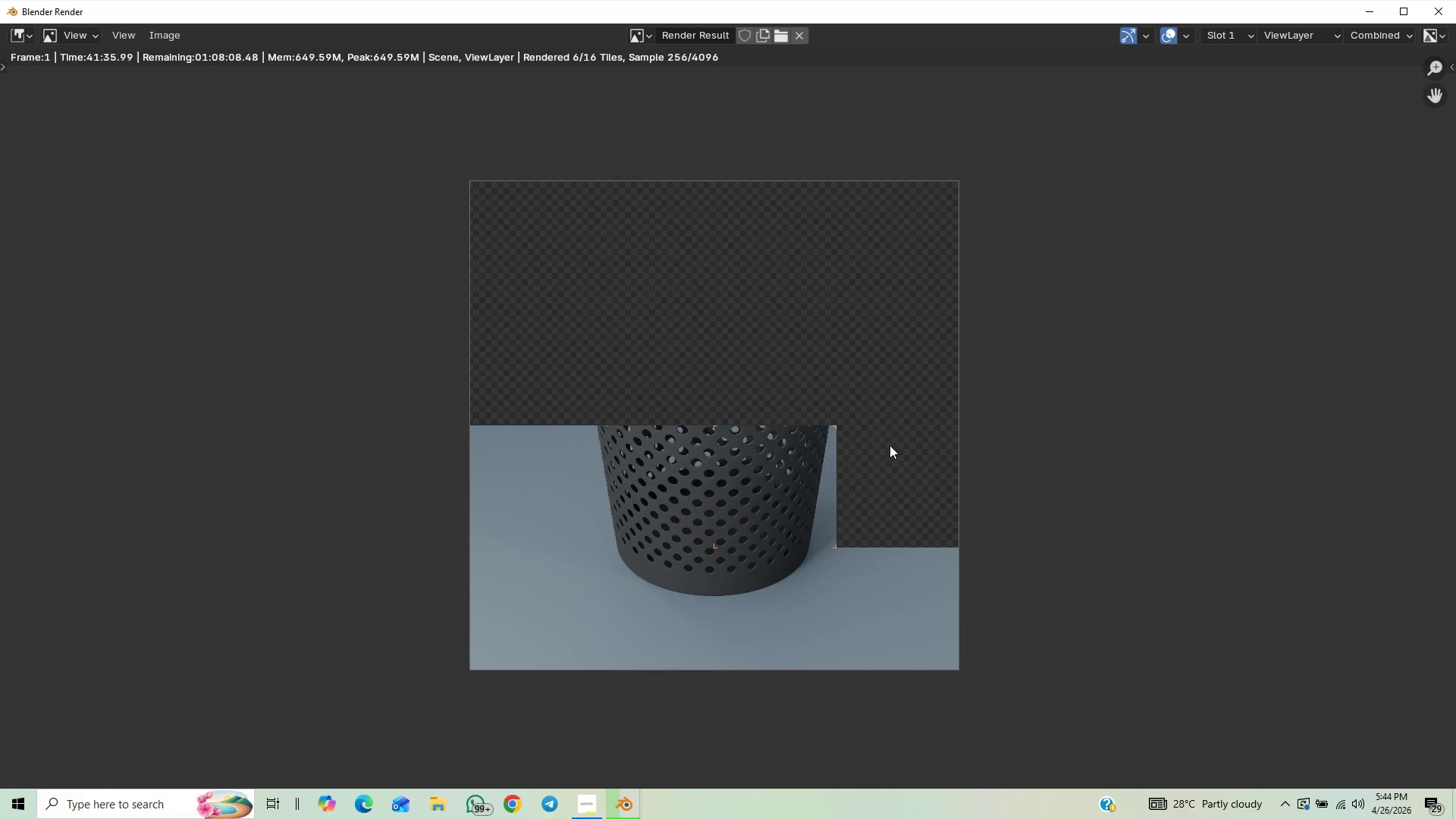 
wait(5.41)
 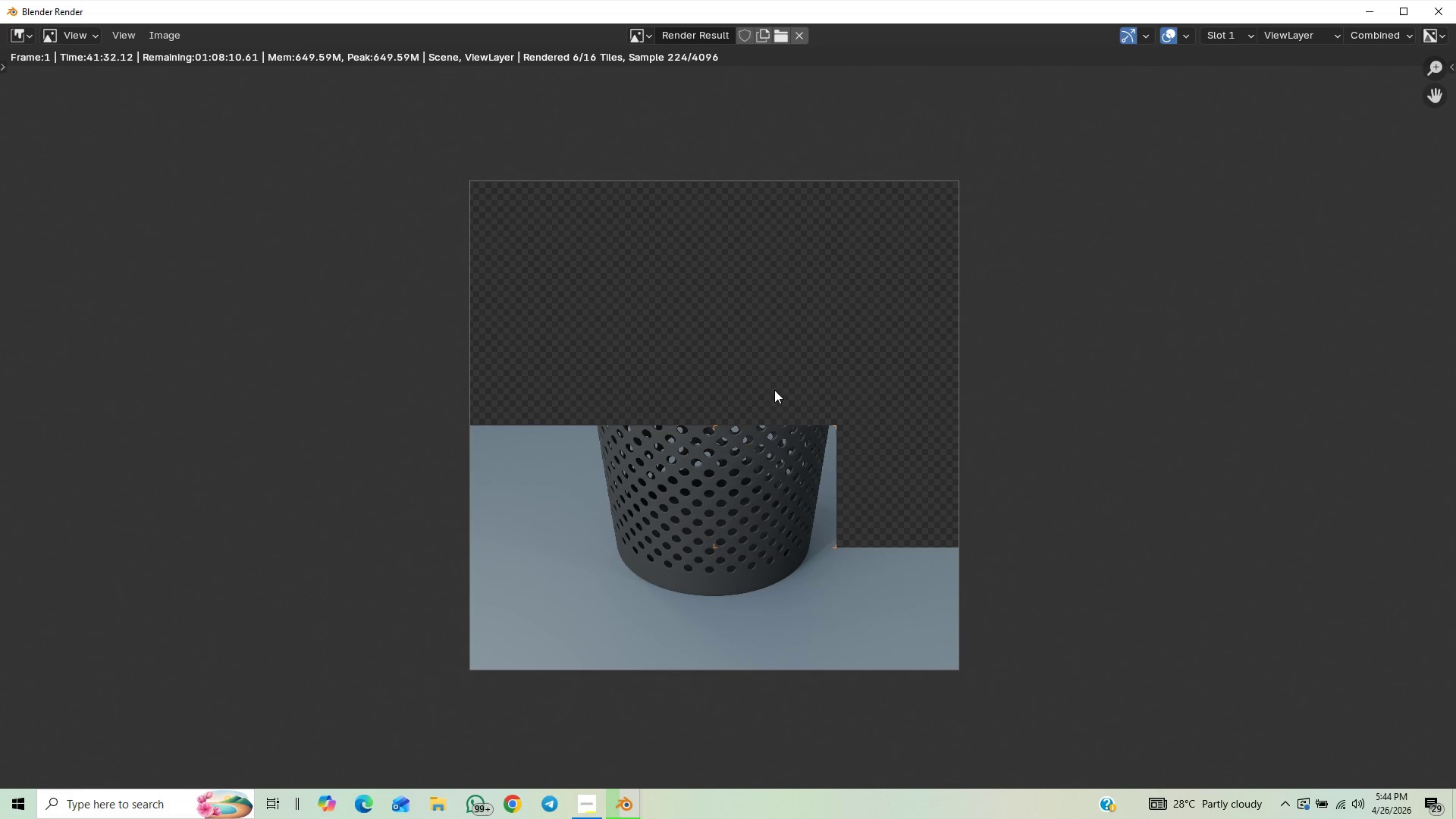 
scroll: coordinate [808, 437], scroll_direction: down, amount: 1.0
 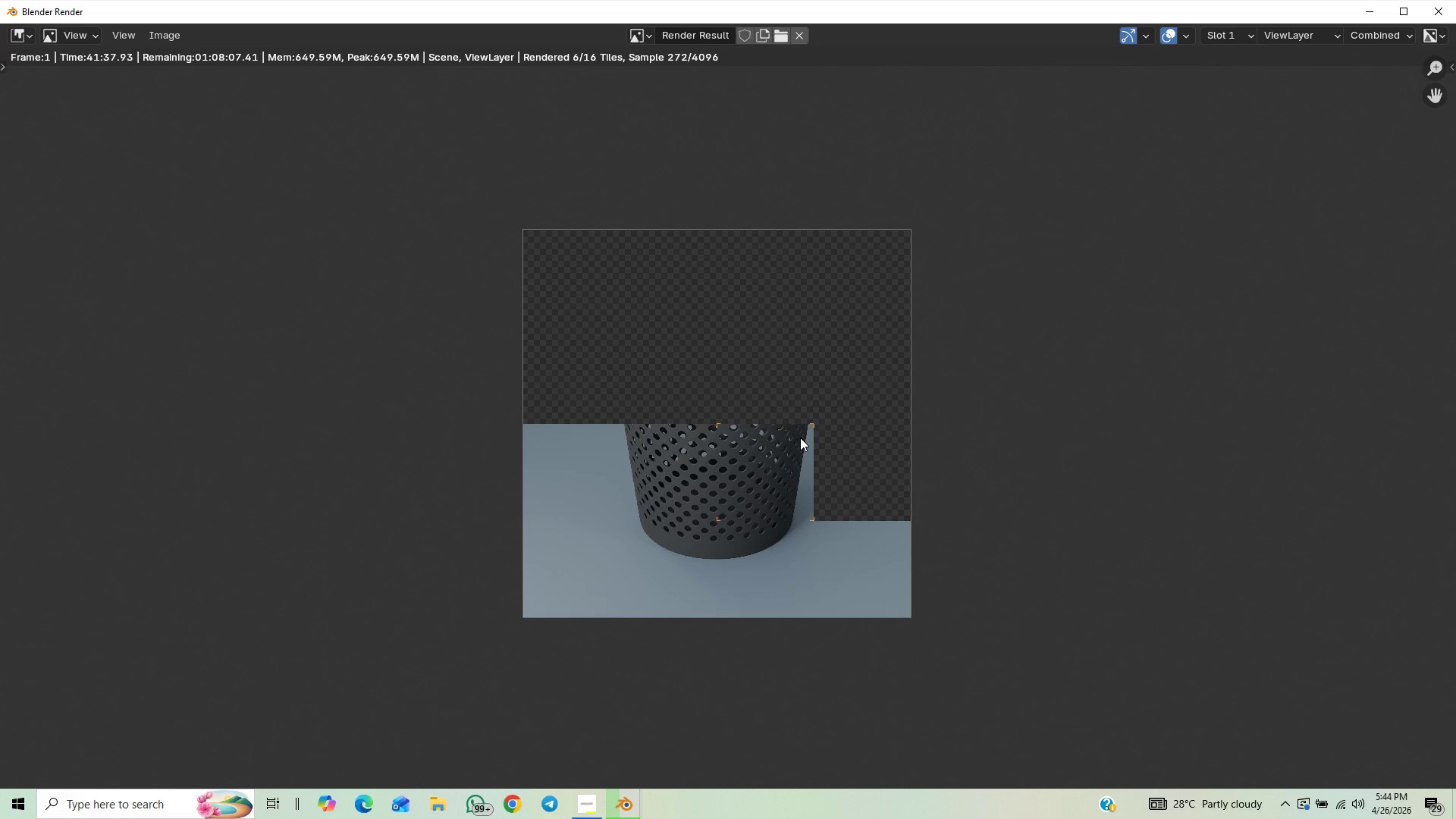 
scroll: coordinate [800, 438], scroll_direction: up, amount: 1.0
 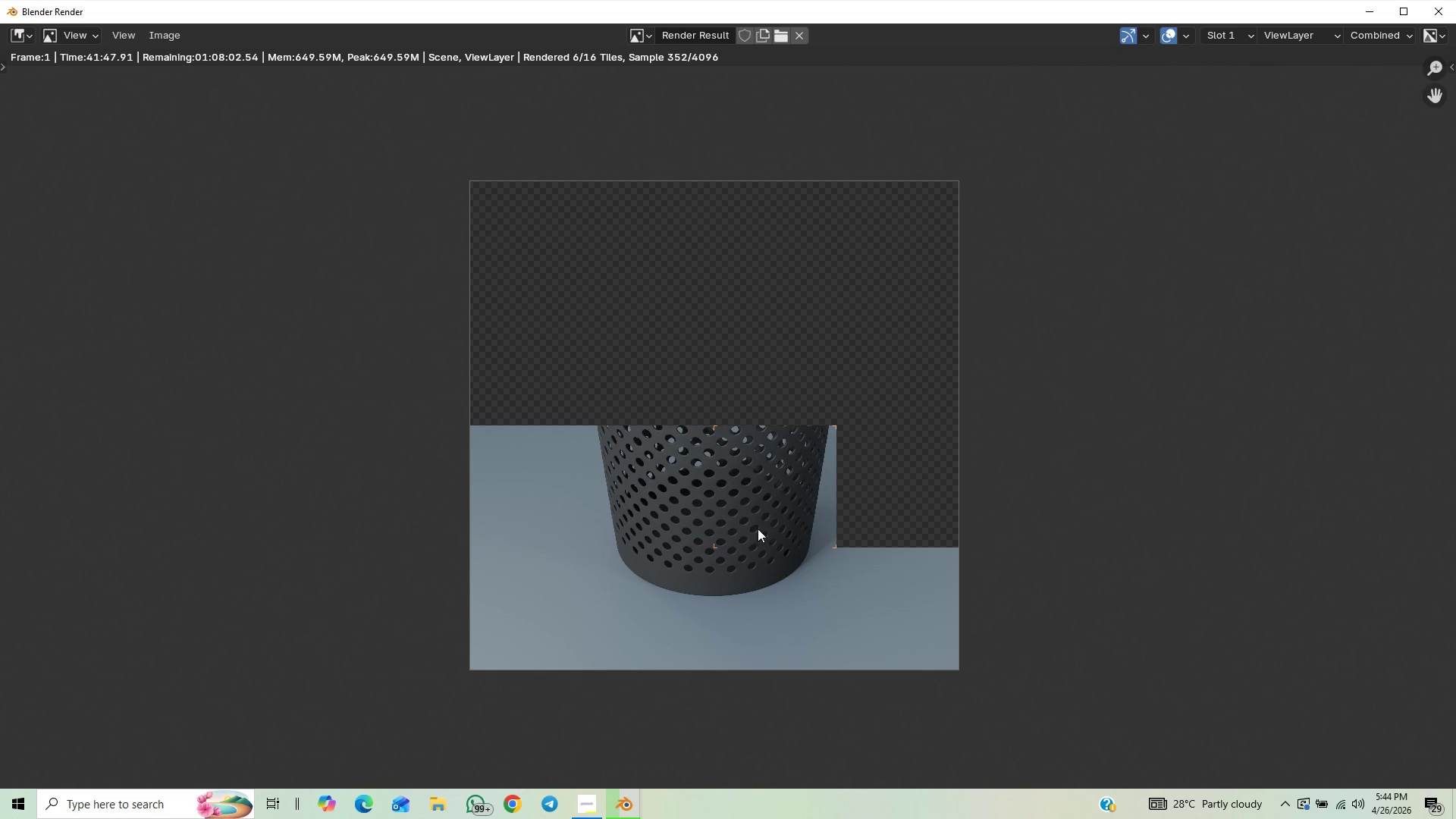 
wait(14.61)
 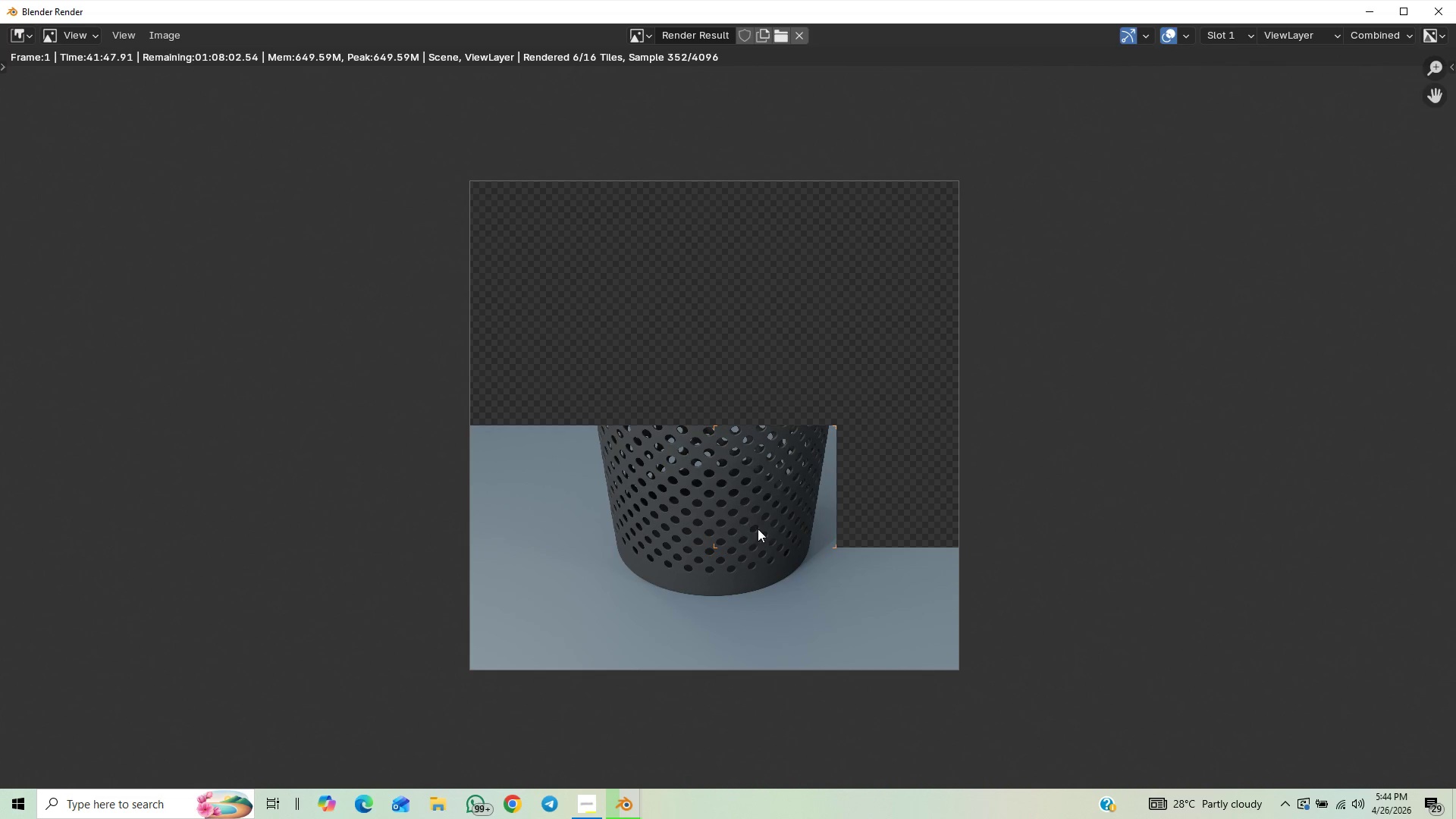 
scroll: coordinate [701, 467], scroll_direction: down, amount: 1.0
 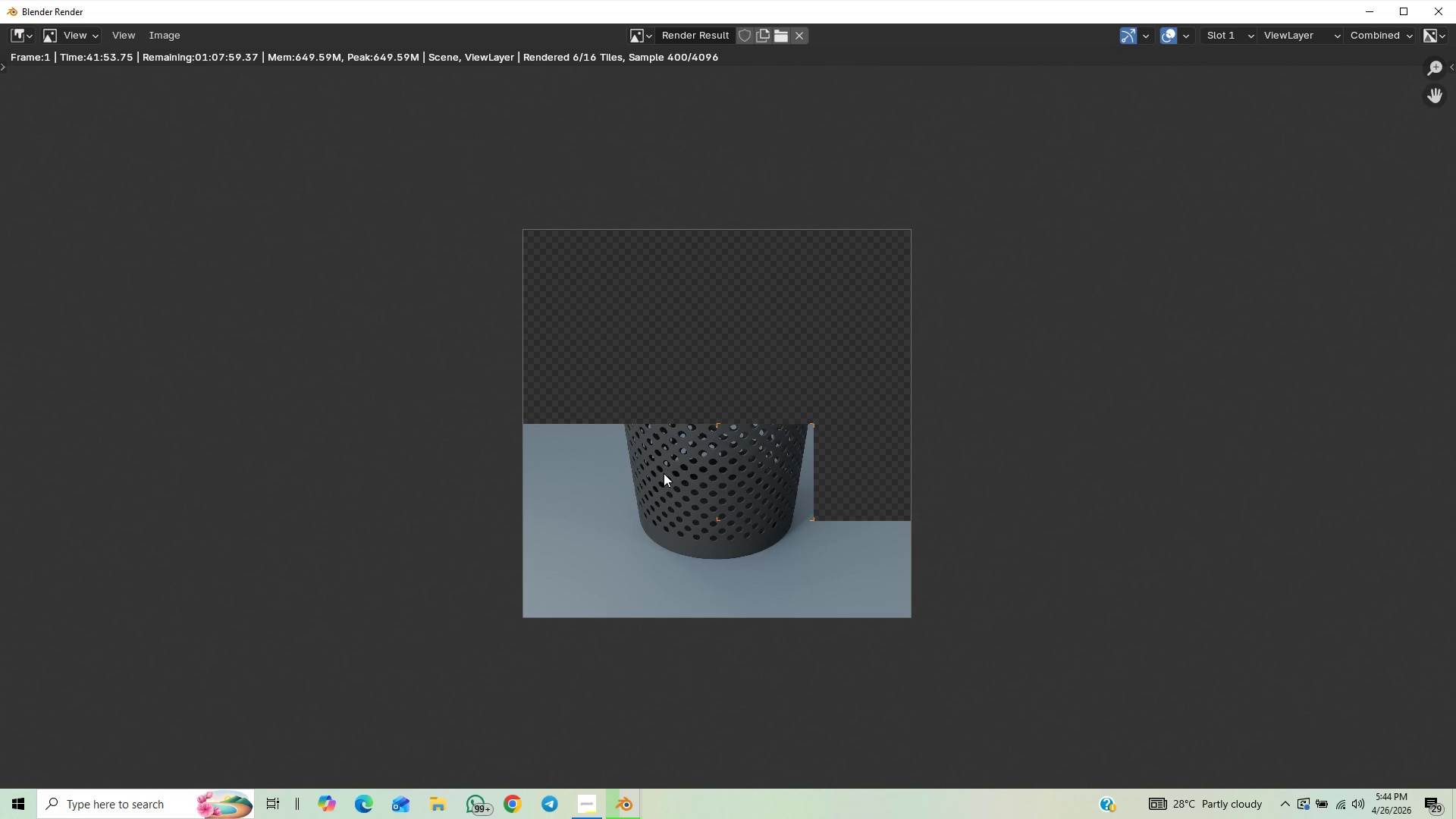 
scroll: coordinate [659, 481], scroll_direction: up, amount: 2.0
 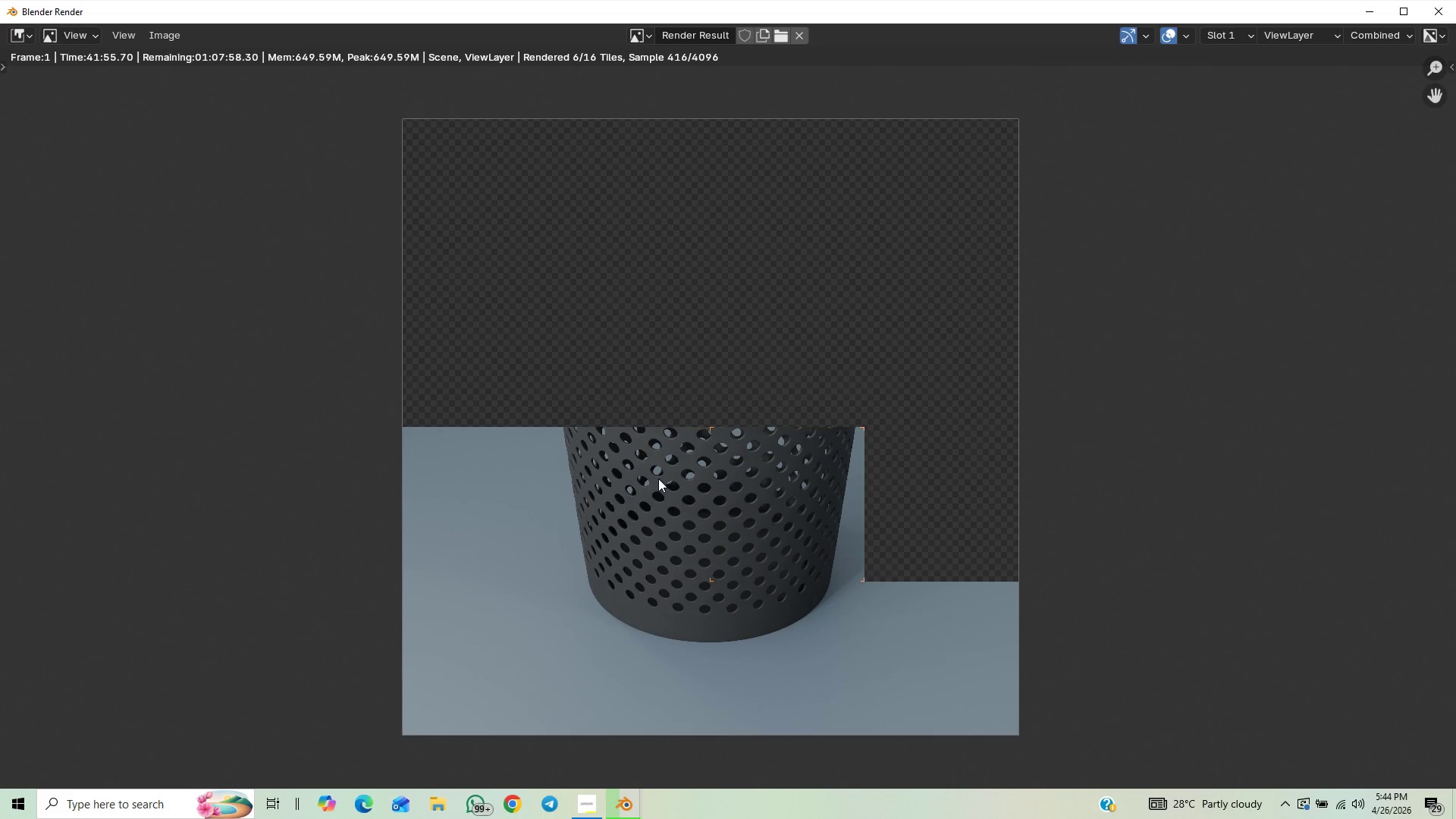 
scroll: coordinate [650, 481], scroll_direction: down, amount: 1.0
 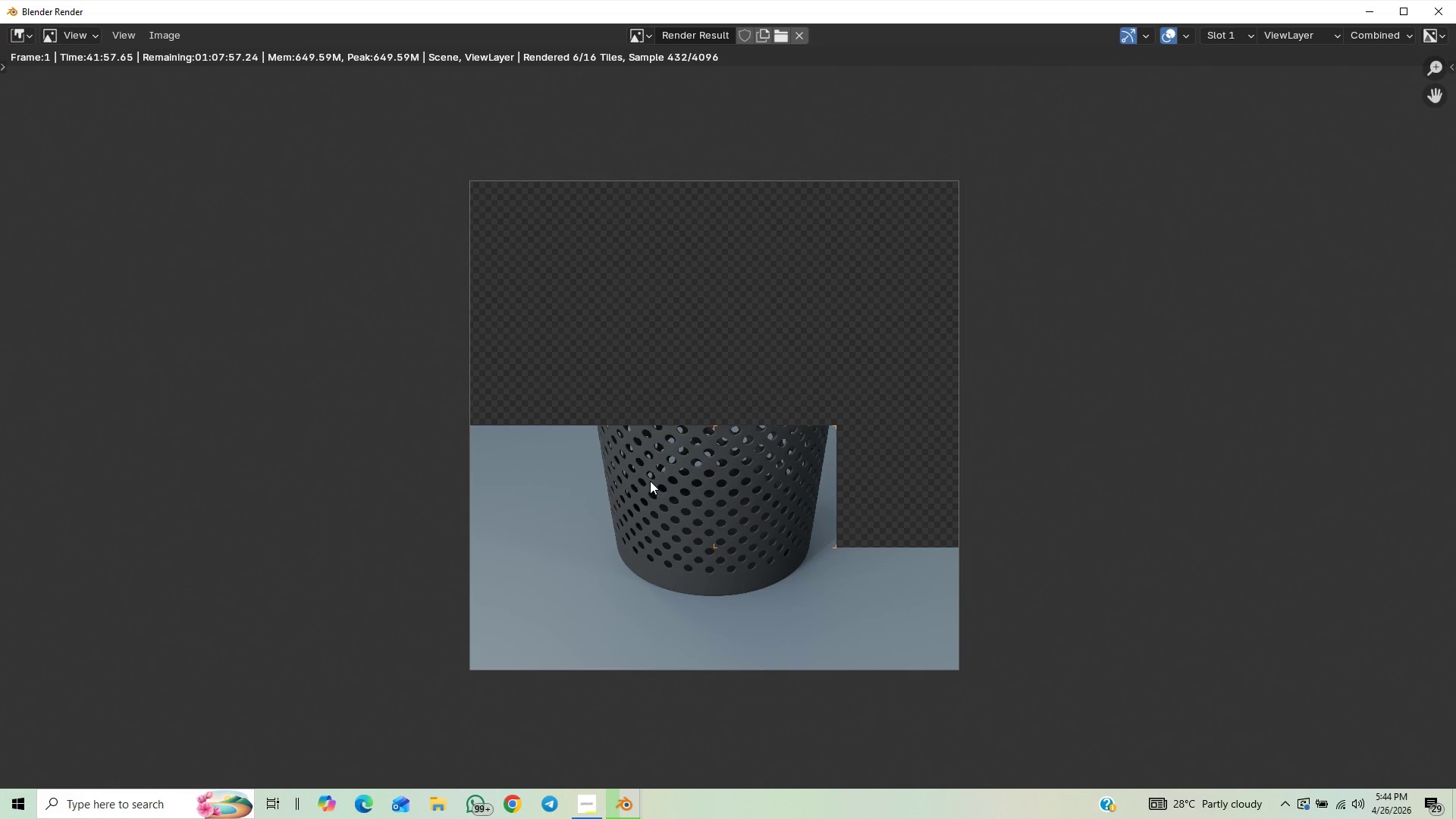 
scroll: coordinate [639, 477], scroll_direction: up, amount: 2.0
 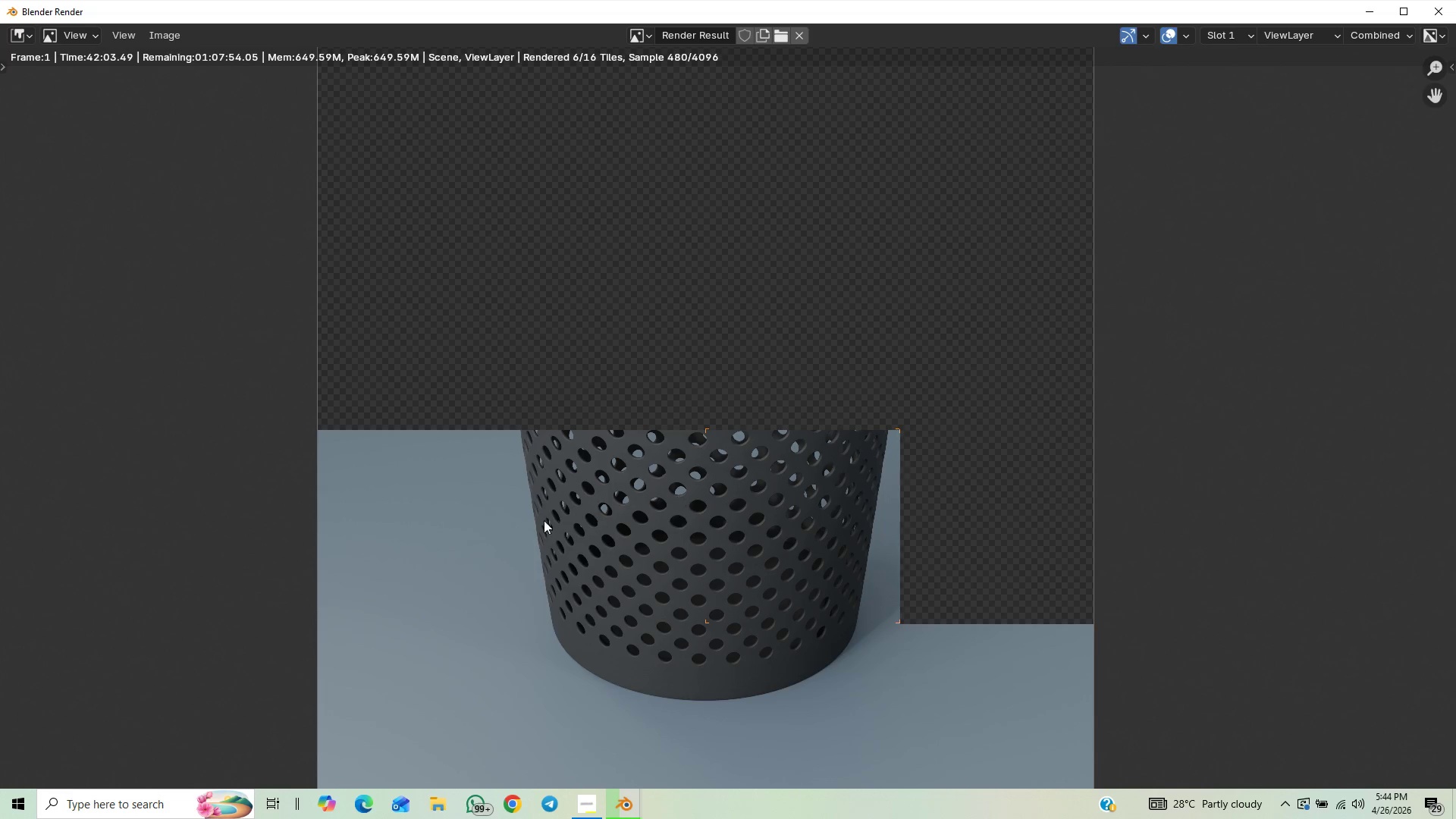 
wait(5.63)
 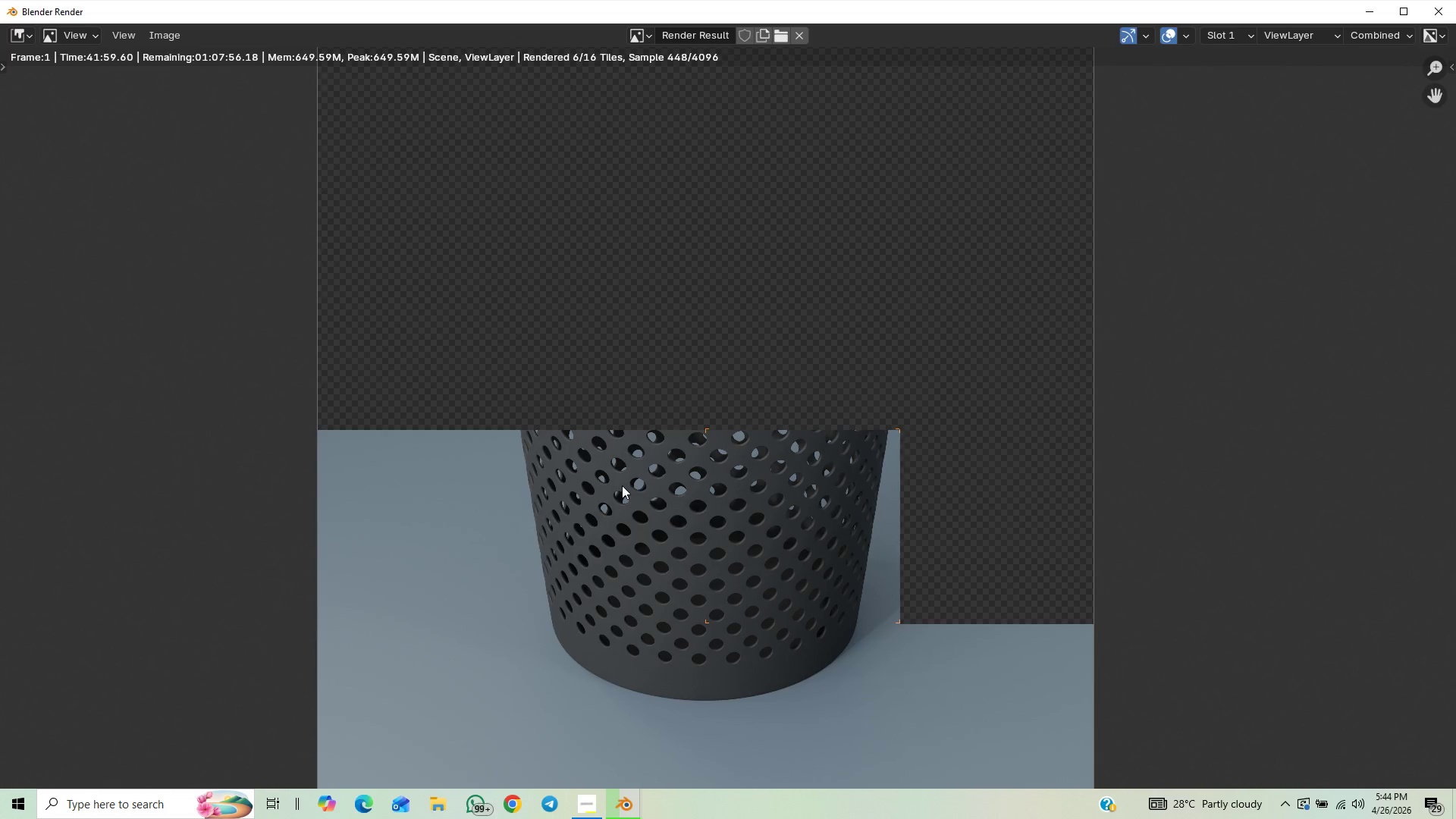 
scroll: coordinate [716, 463], scroll_direction: down, amount: 1.0
 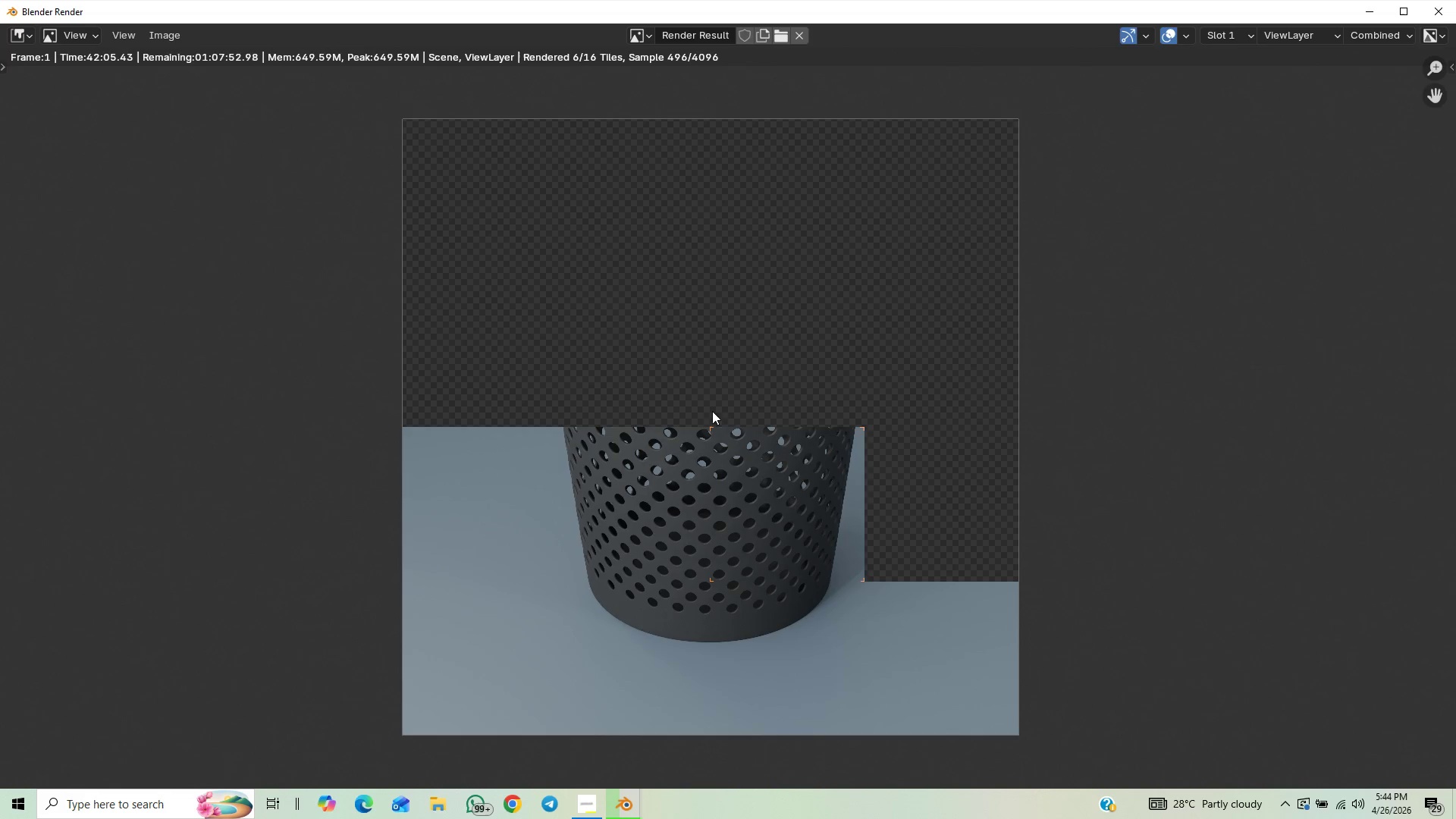 
scroll: coordinate [711, 437], scroll_direction: up, amount: 1.0
 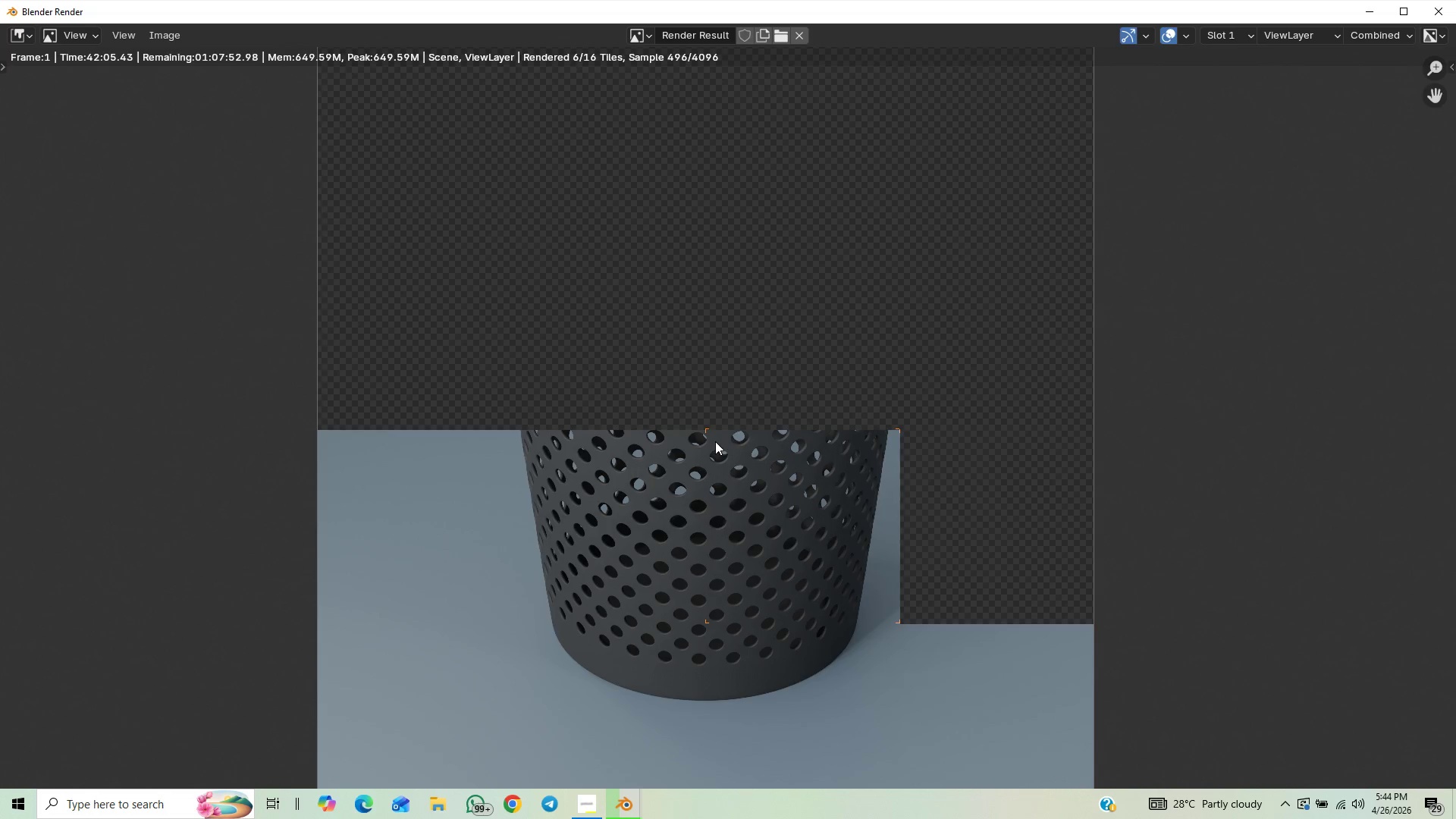 
scroll: coordinate [715, 442], scroll_direction: down, amount: 1.0
 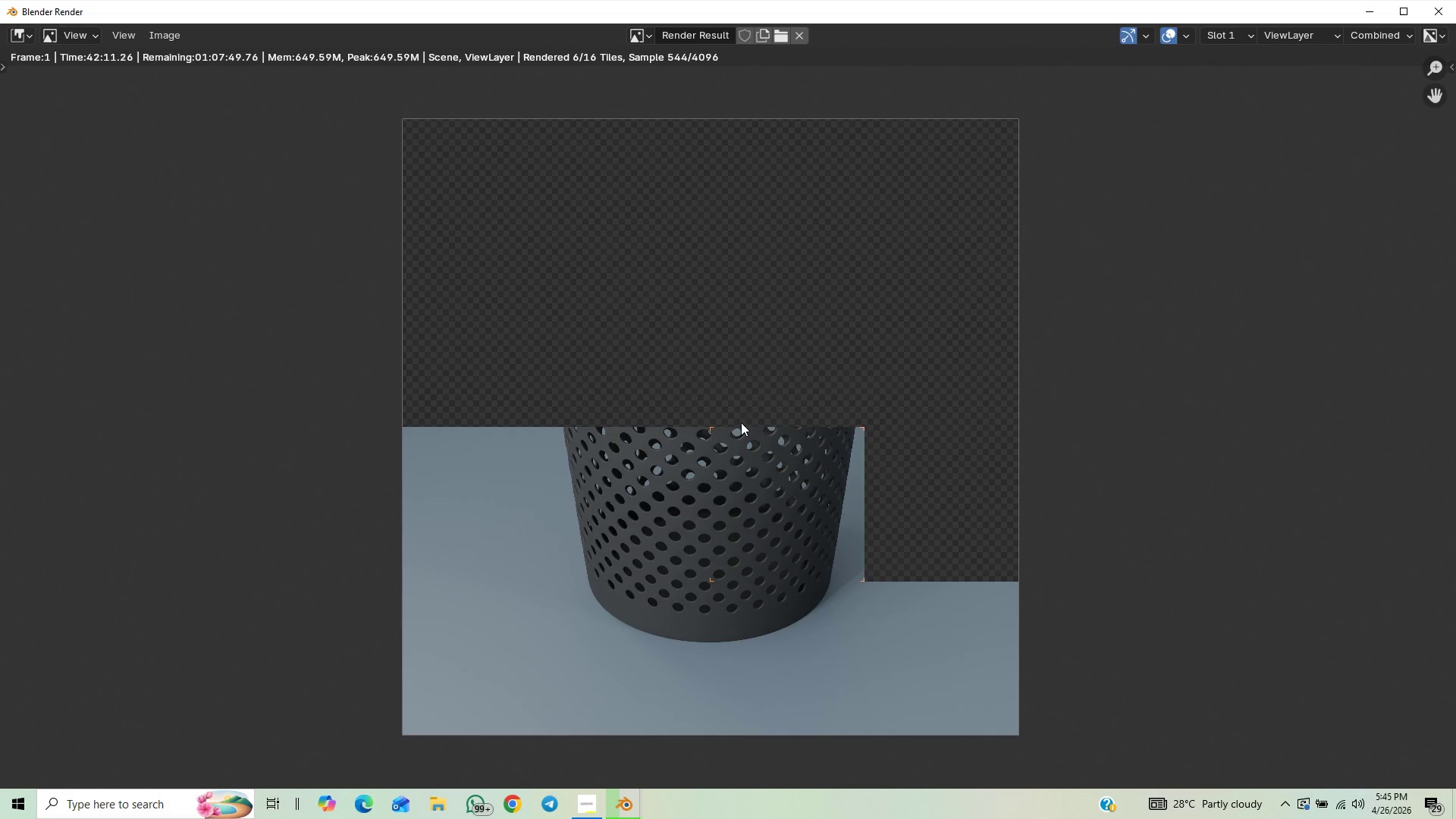 
wait(5.97)
 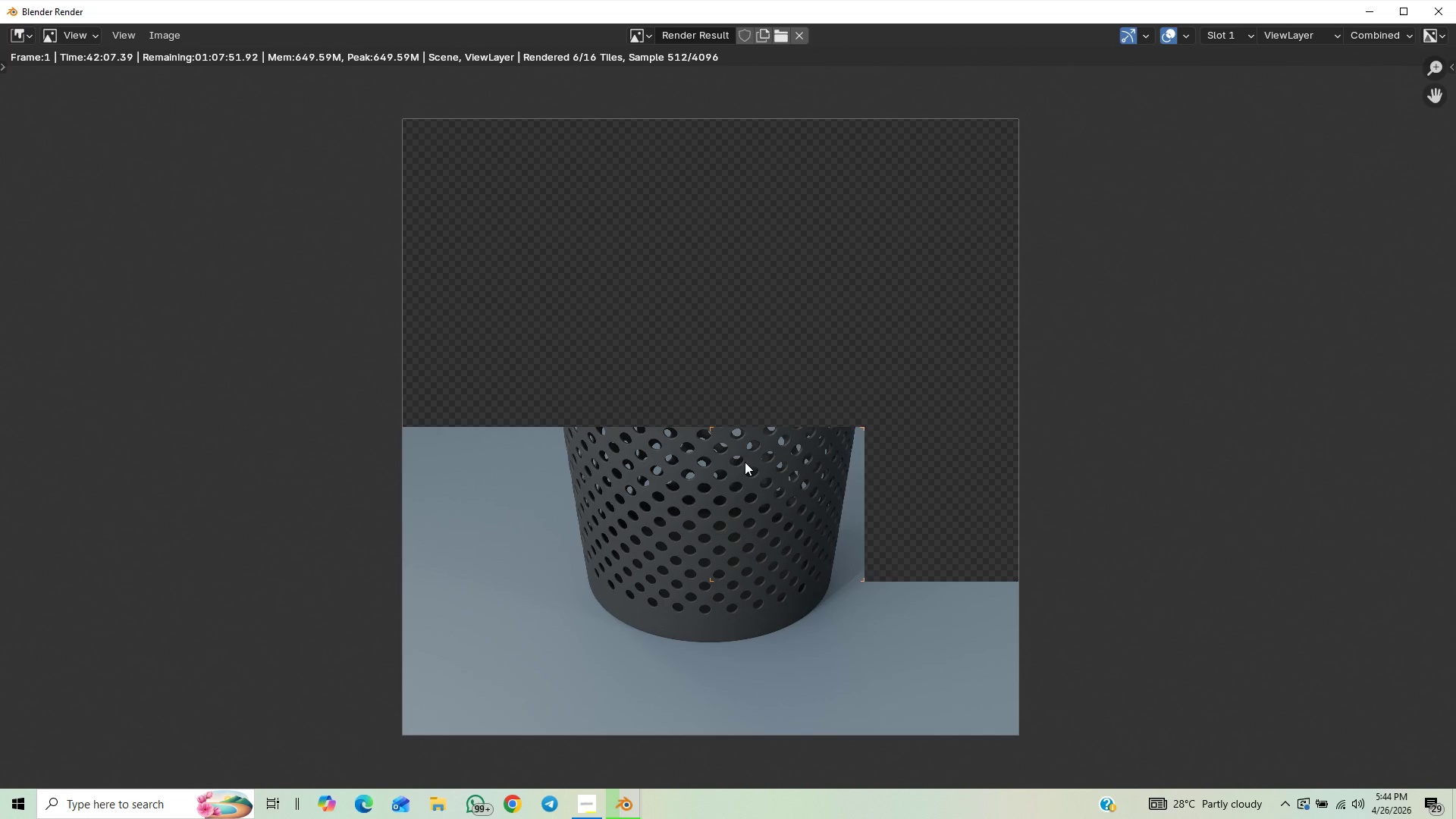 
scroll: coordinate [734, 416], scroll_direction: none, amount: 0.0
 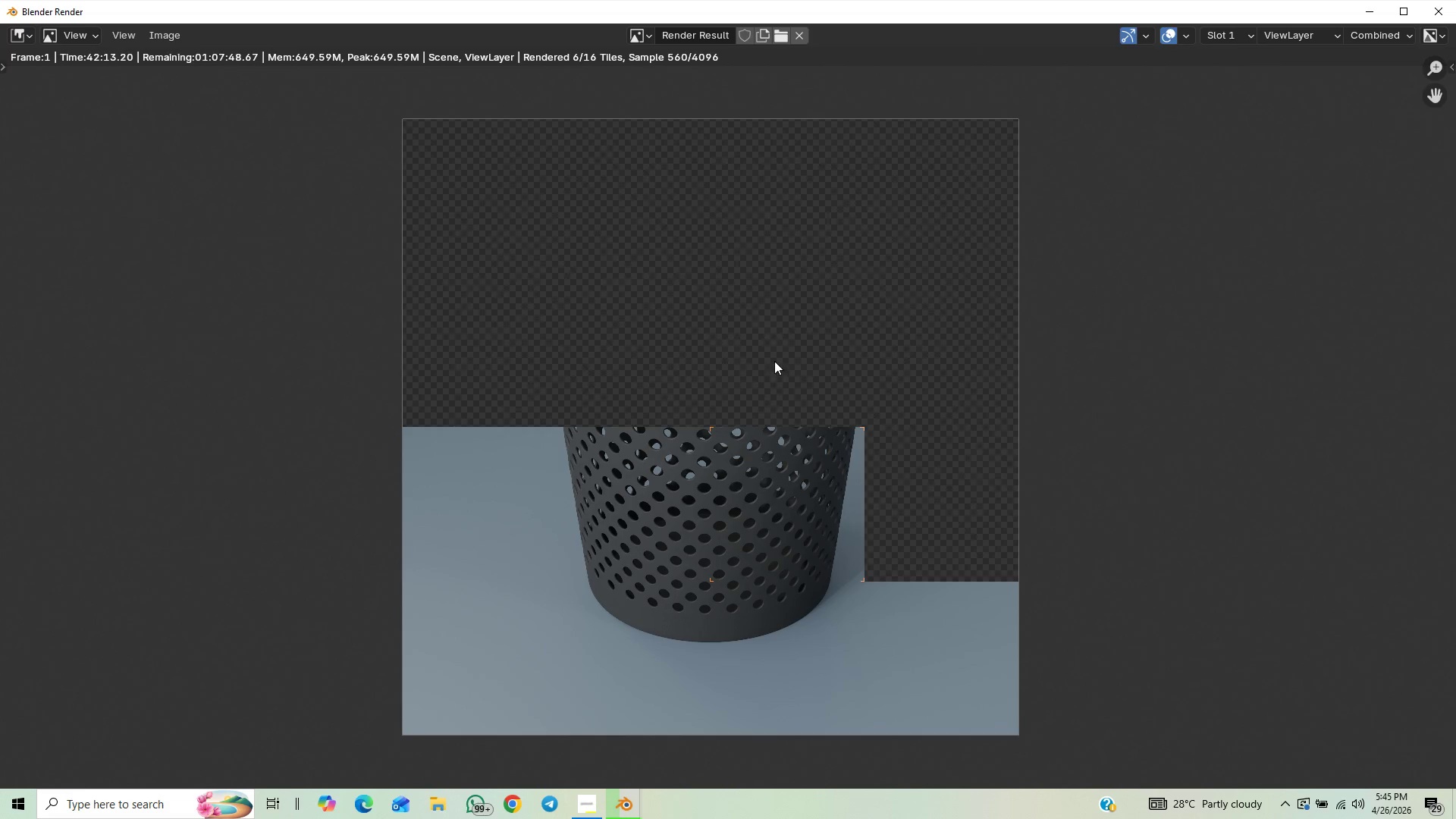 
scroll: coordinate [635, 481], scroll_direction: down, amount: 4.0
 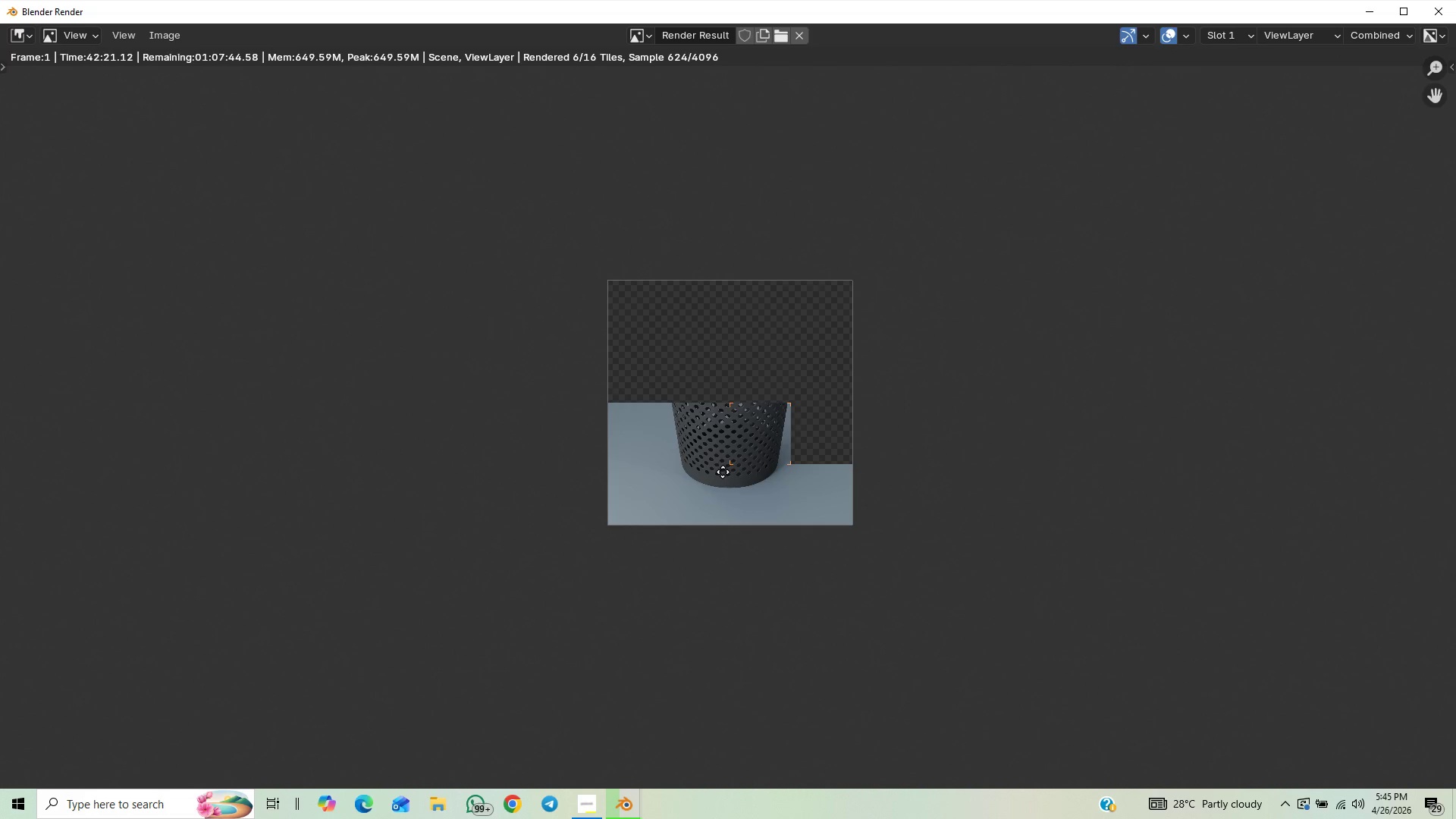 
wait(5.3)
 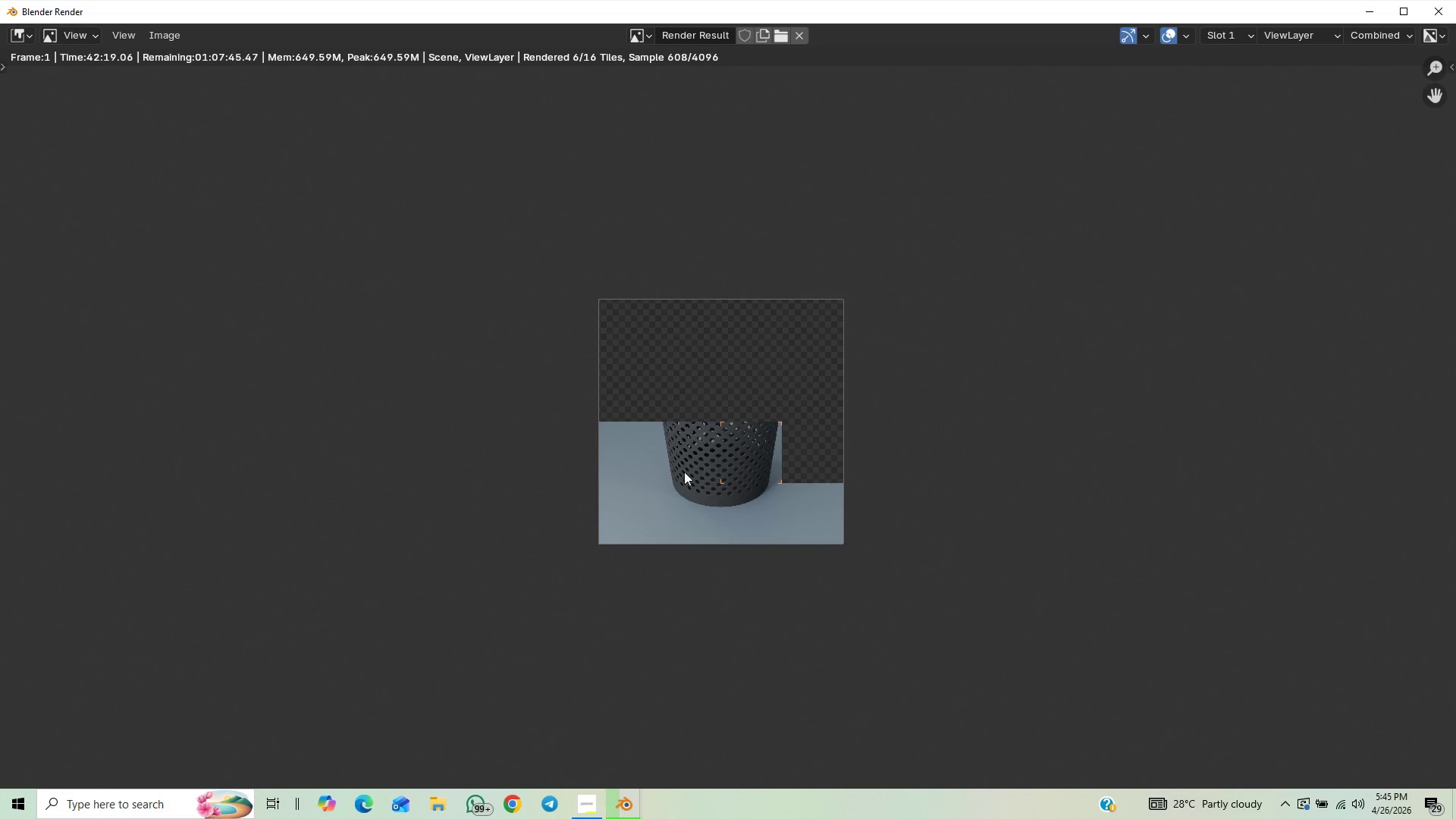 
scroll: coordinate [719, 470], scroll_direction: up, amount: 1.0
 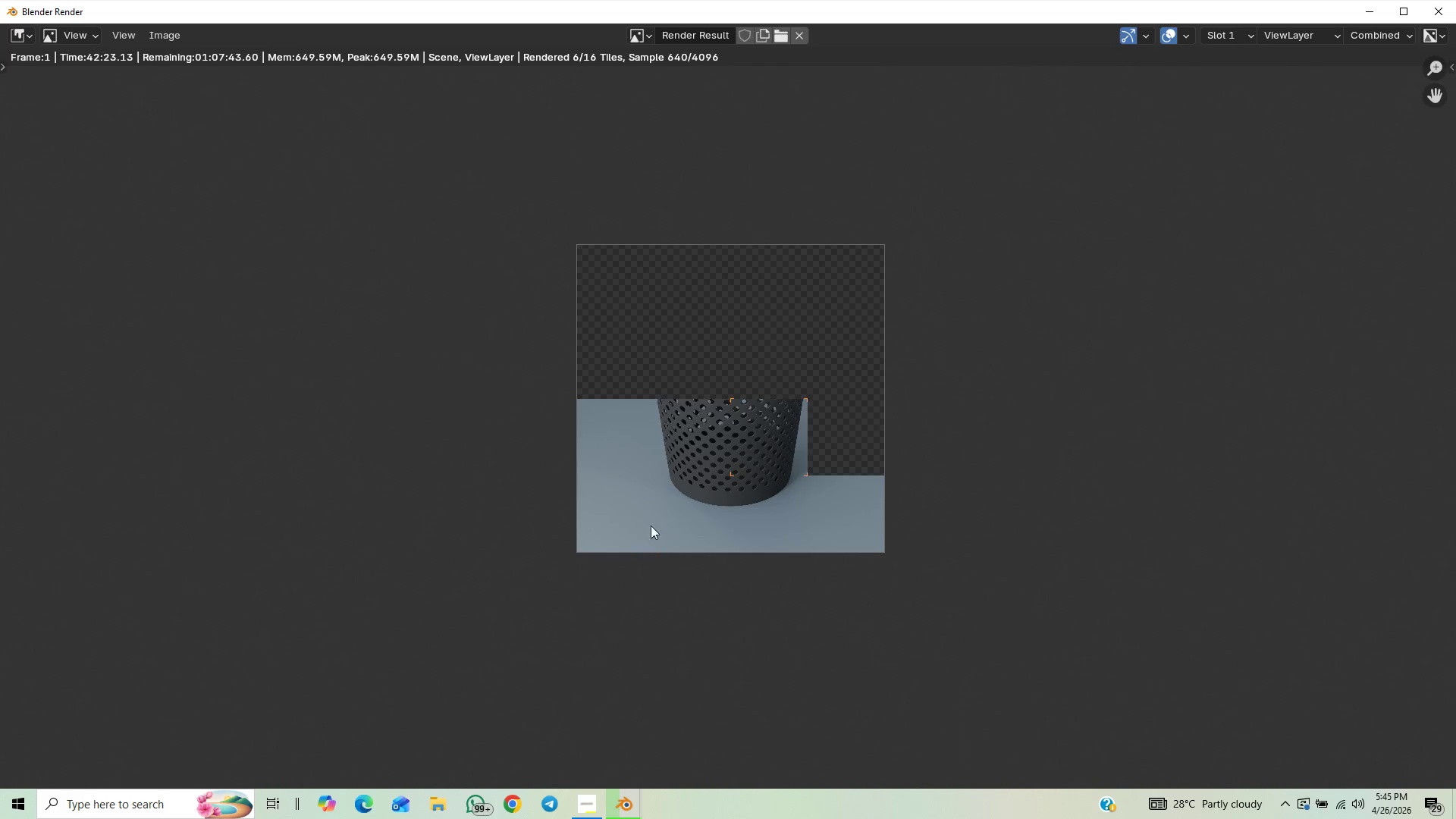 
scroll: coordinate [579, 498], scroll_direction: down, amount: 4.0
 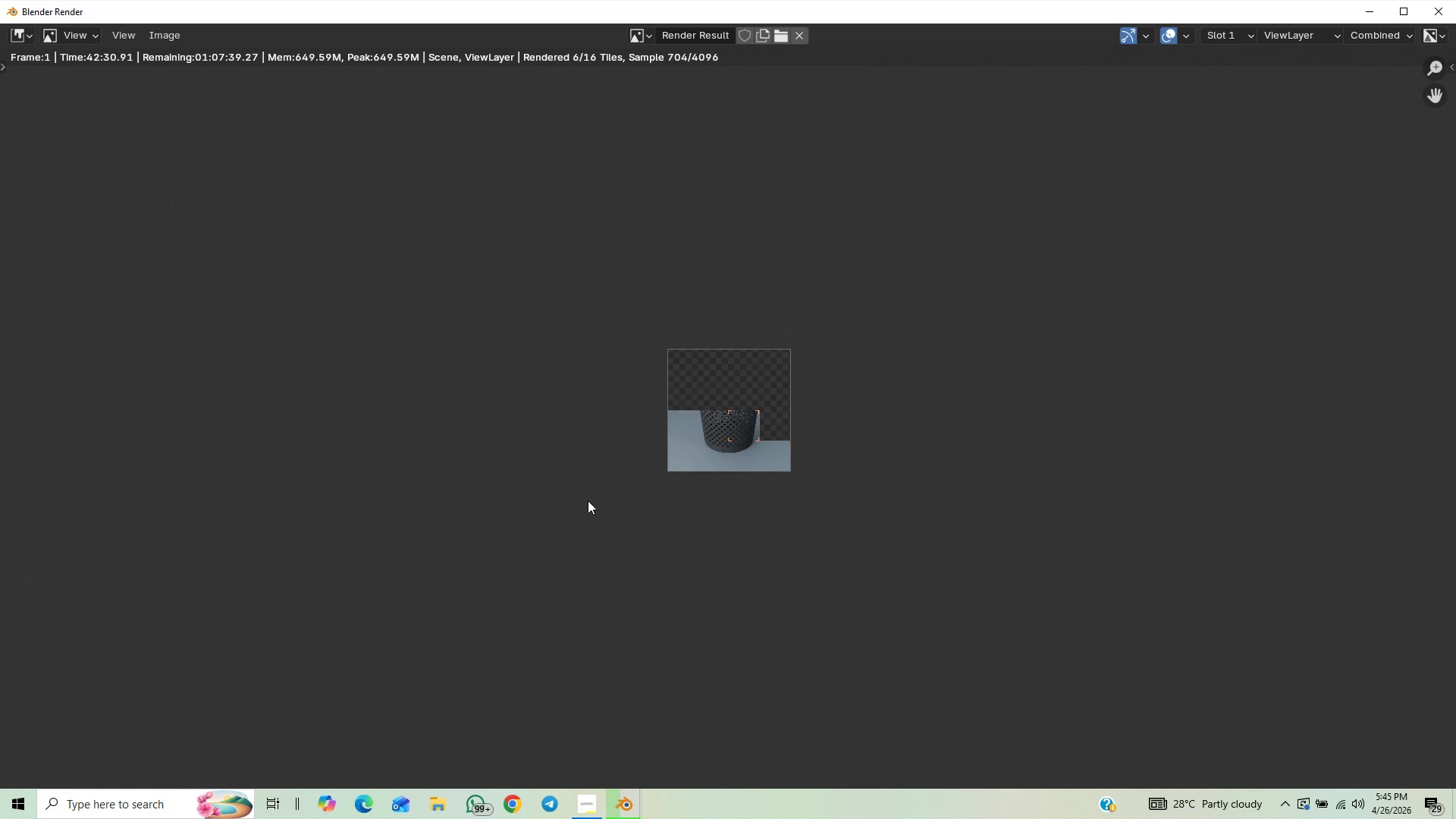 
scroll: coordinate [604, 507], scroll_direction: up, amount: 2.0
 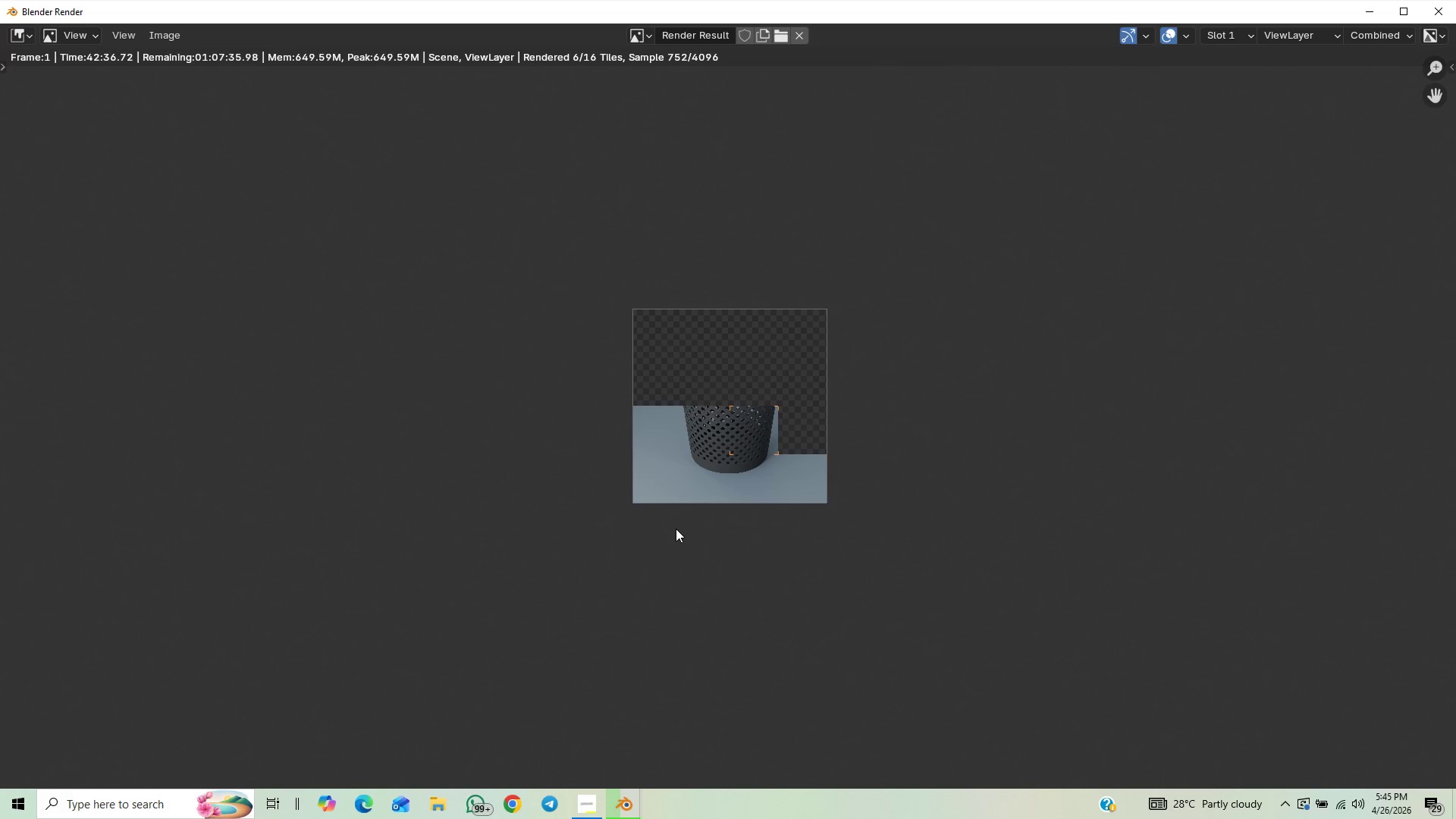 
wait(6.01)
 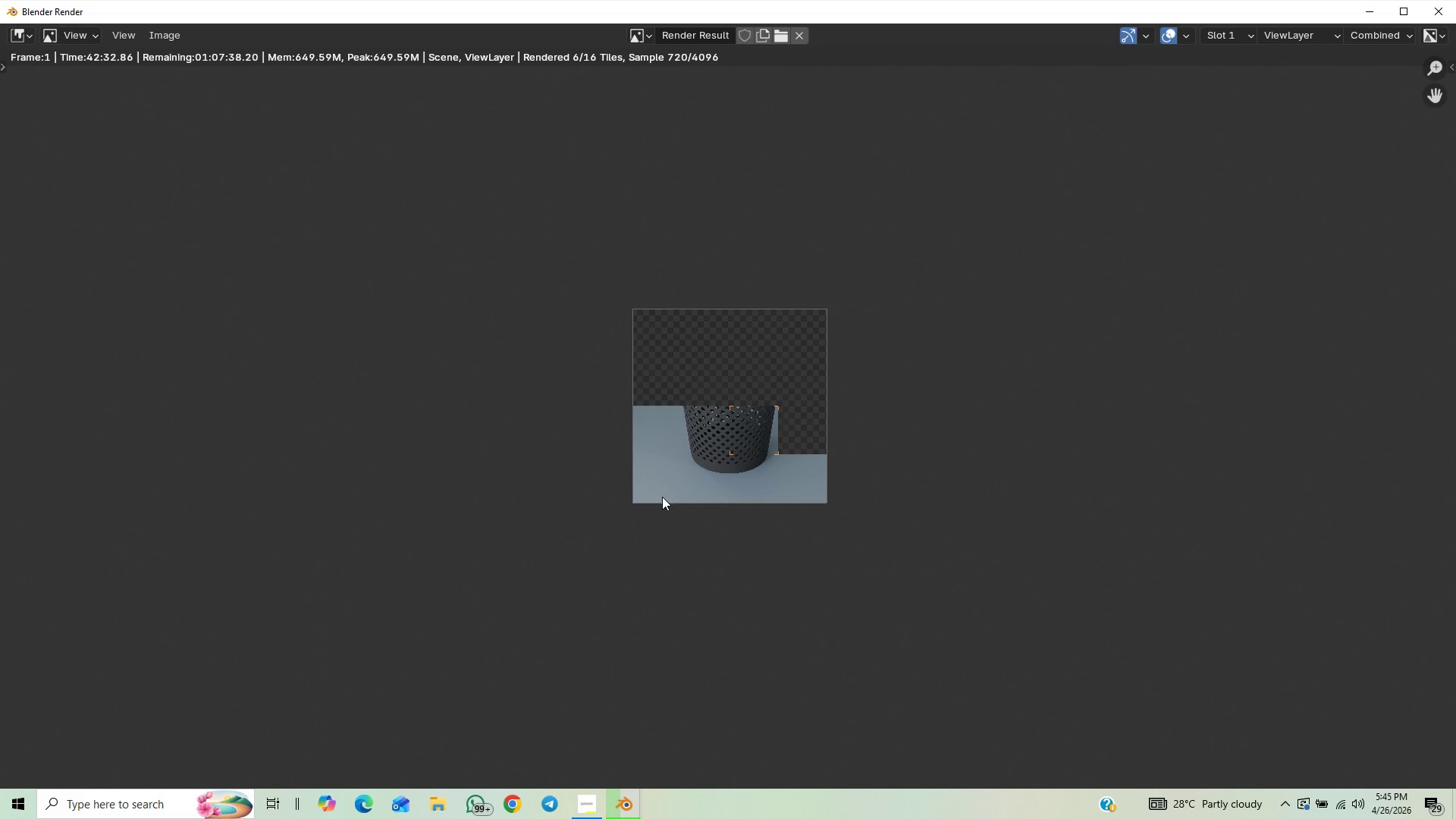 
scroll: coordinate [679, 525], scroll_direction: up, amount: 8.0
 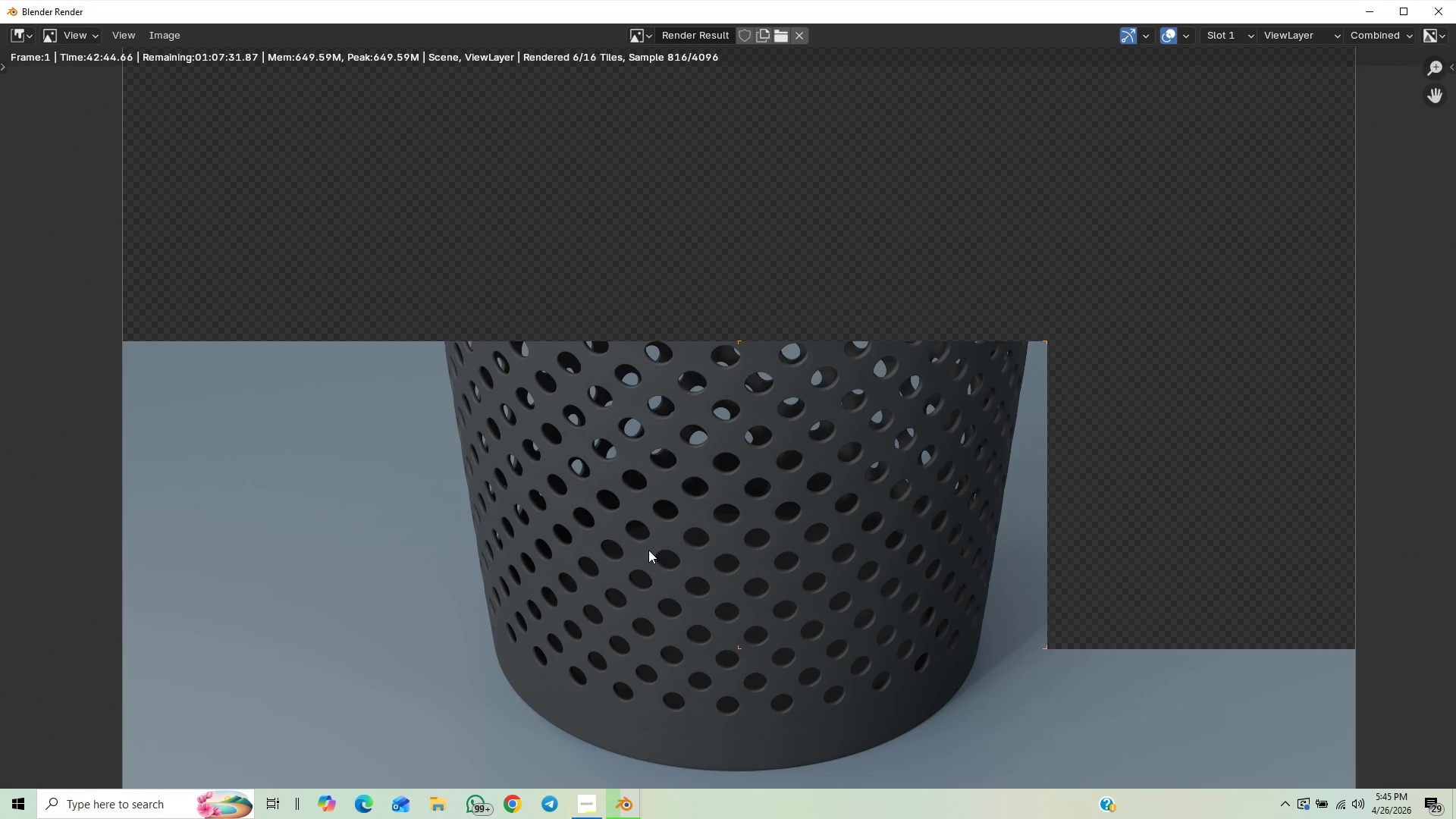 
wait(8.24)
 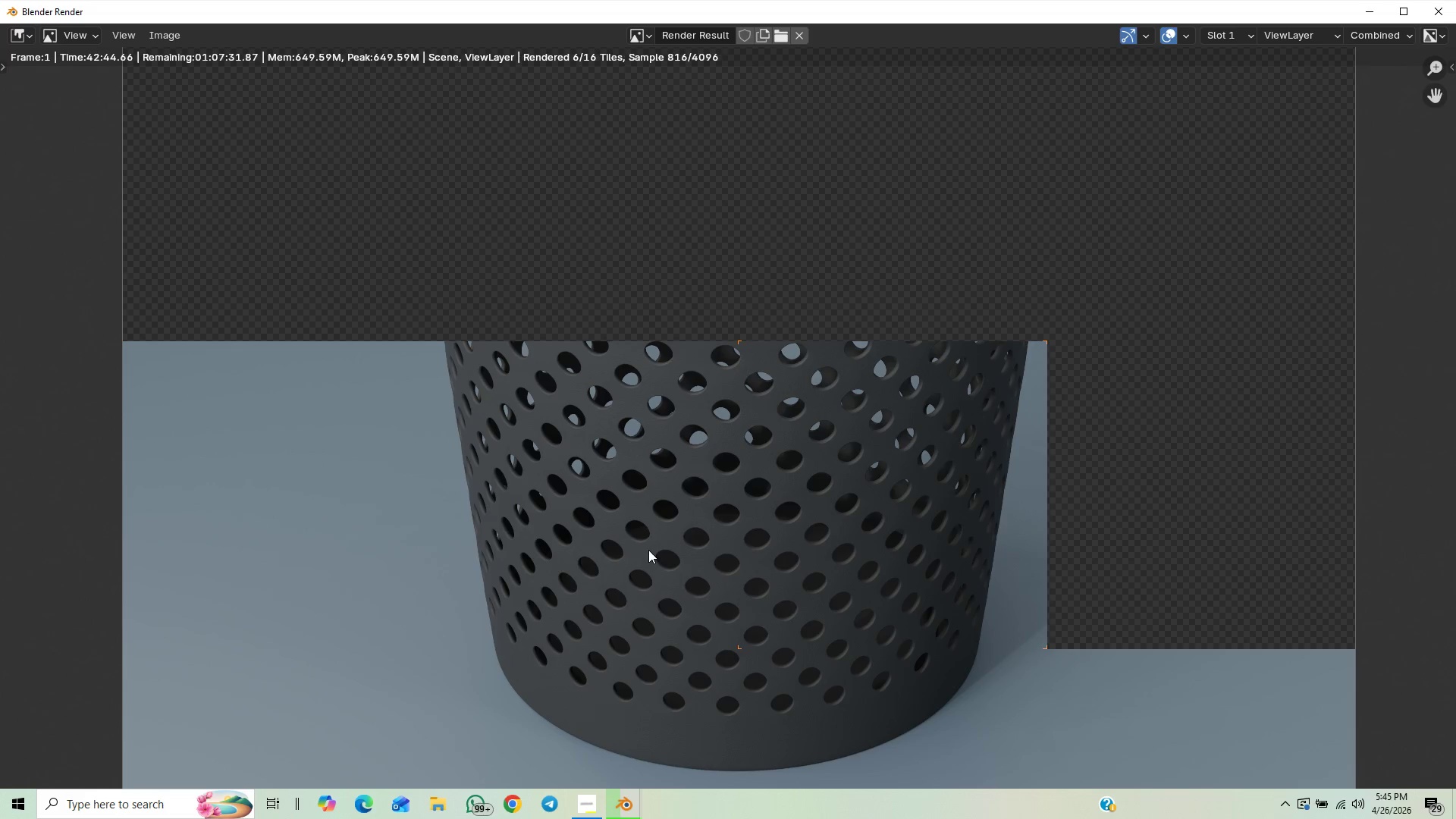 
scroll: coordinate [726, 541], scroll_direction: down, amount: 2.0
 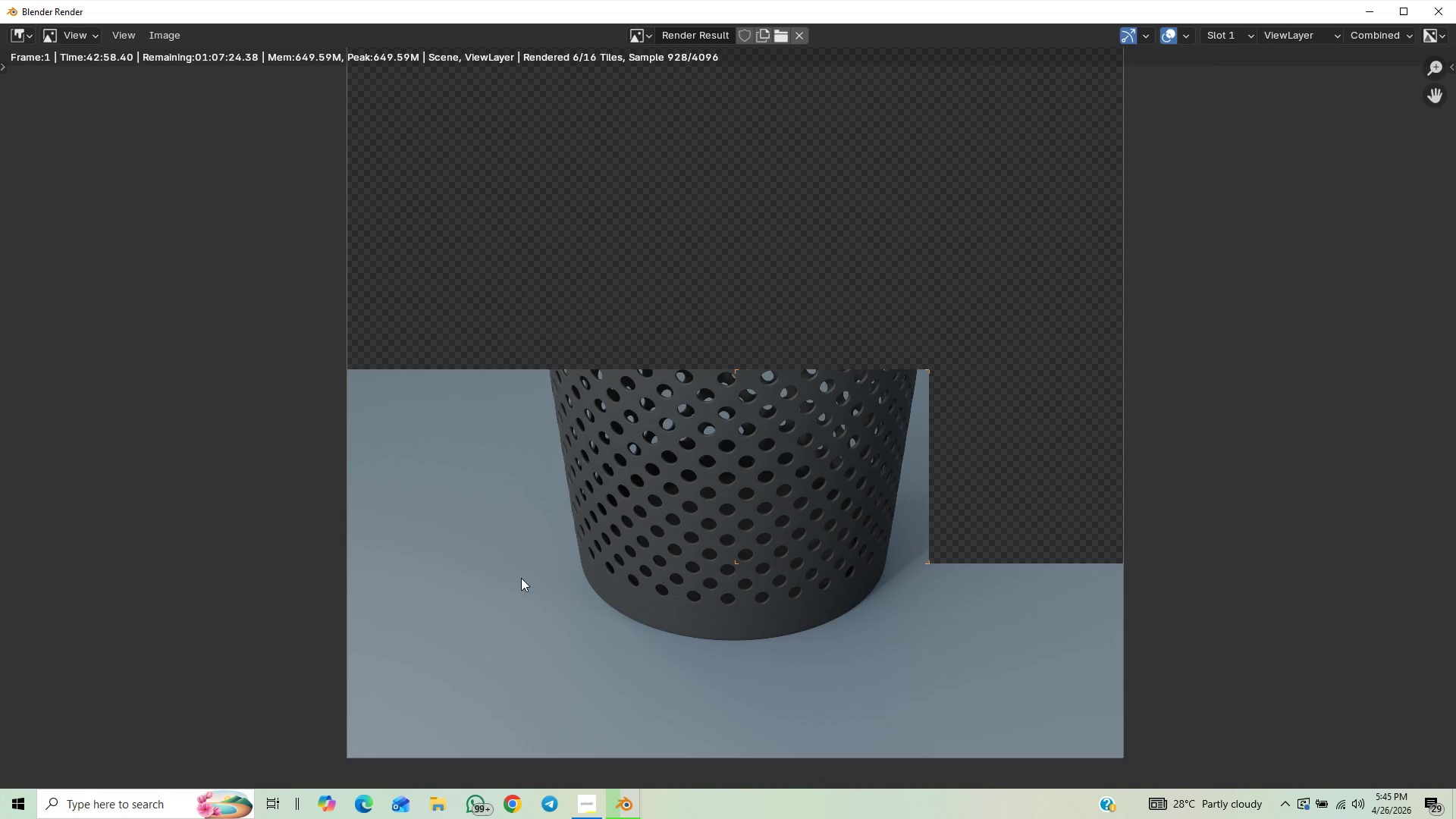 
wait(5.25)
 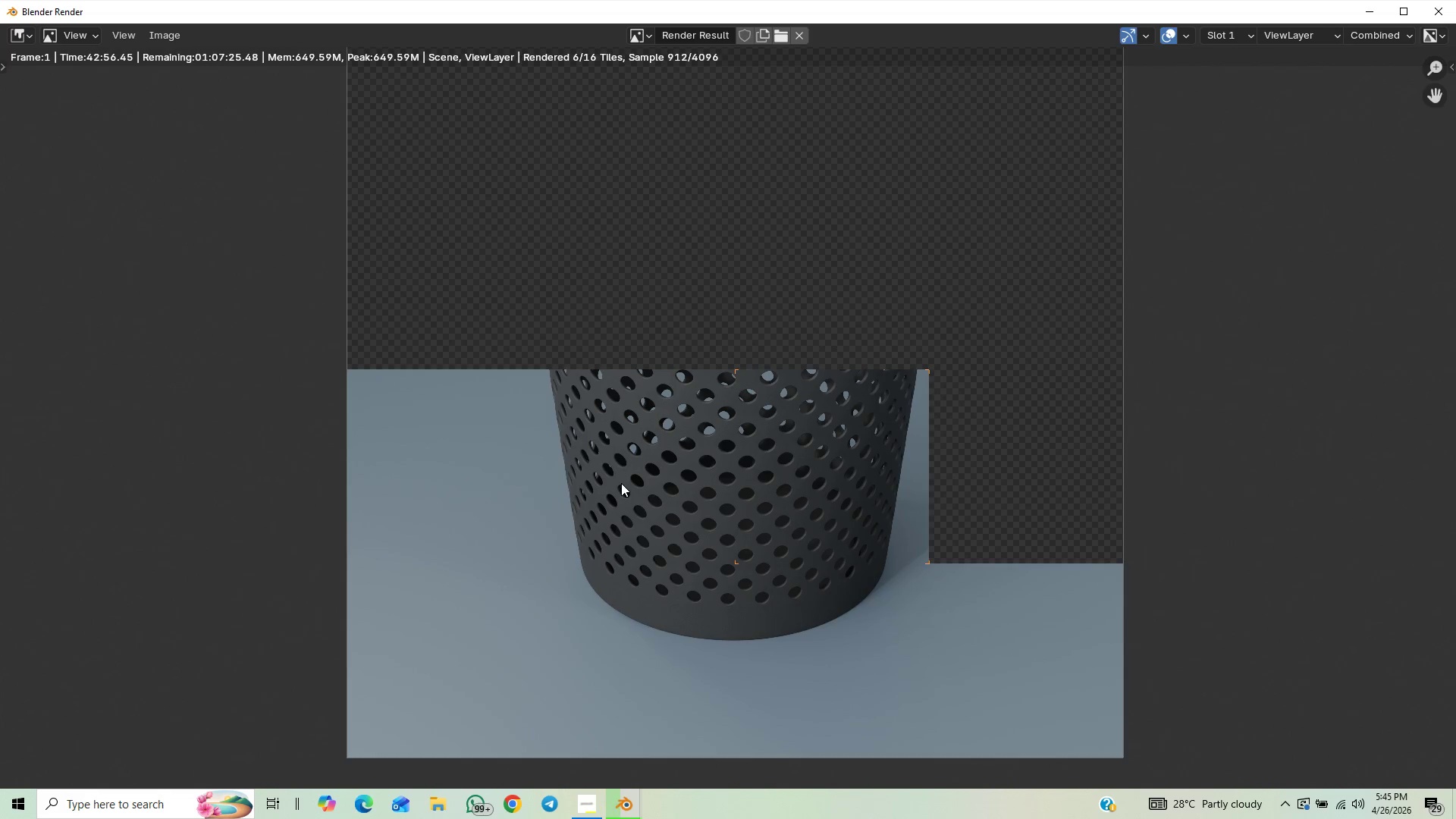 
scroll: coordinate [769, 460], scroll_direction: down, amount: 2.0
 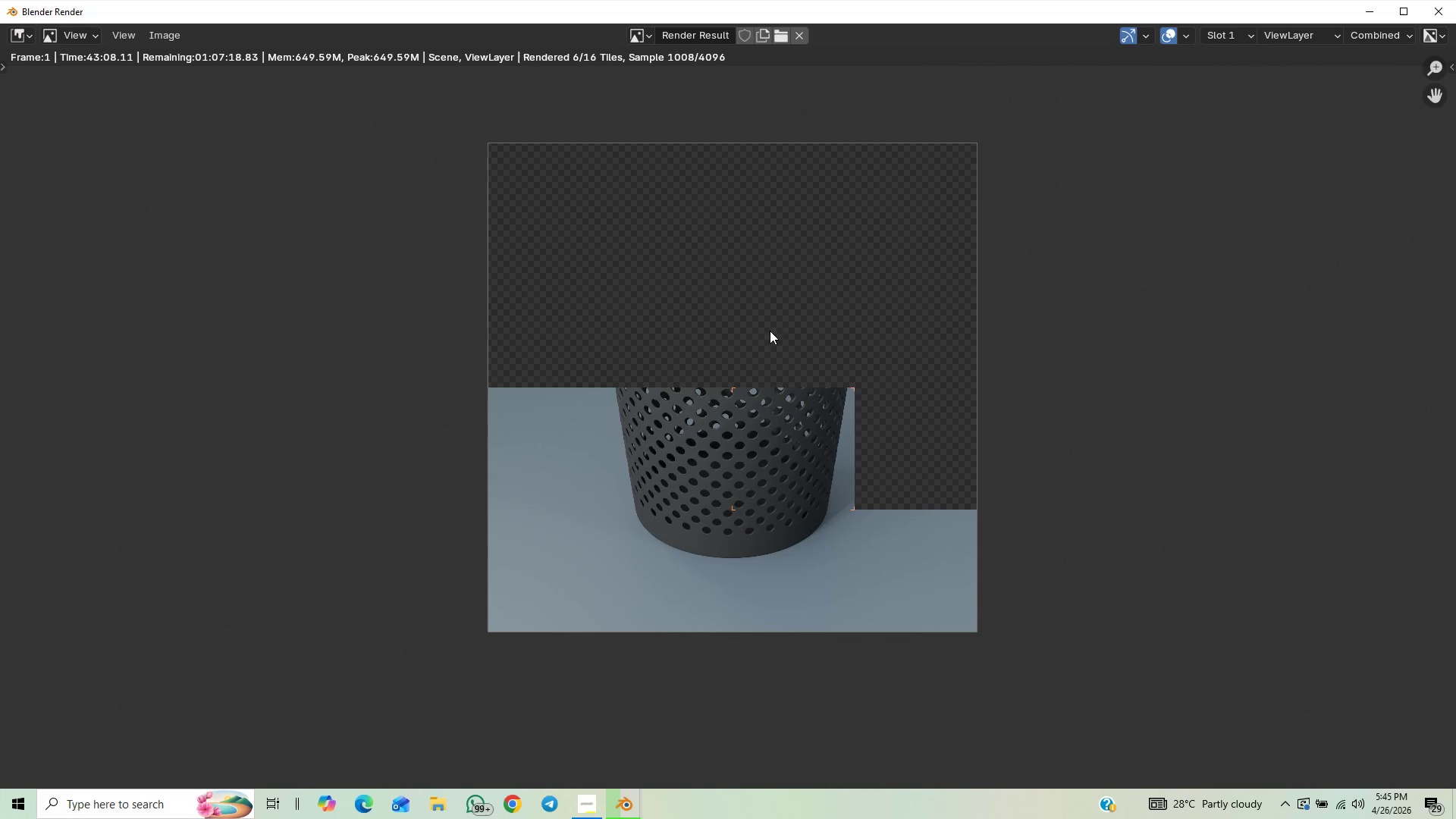 
wait(12.25)
 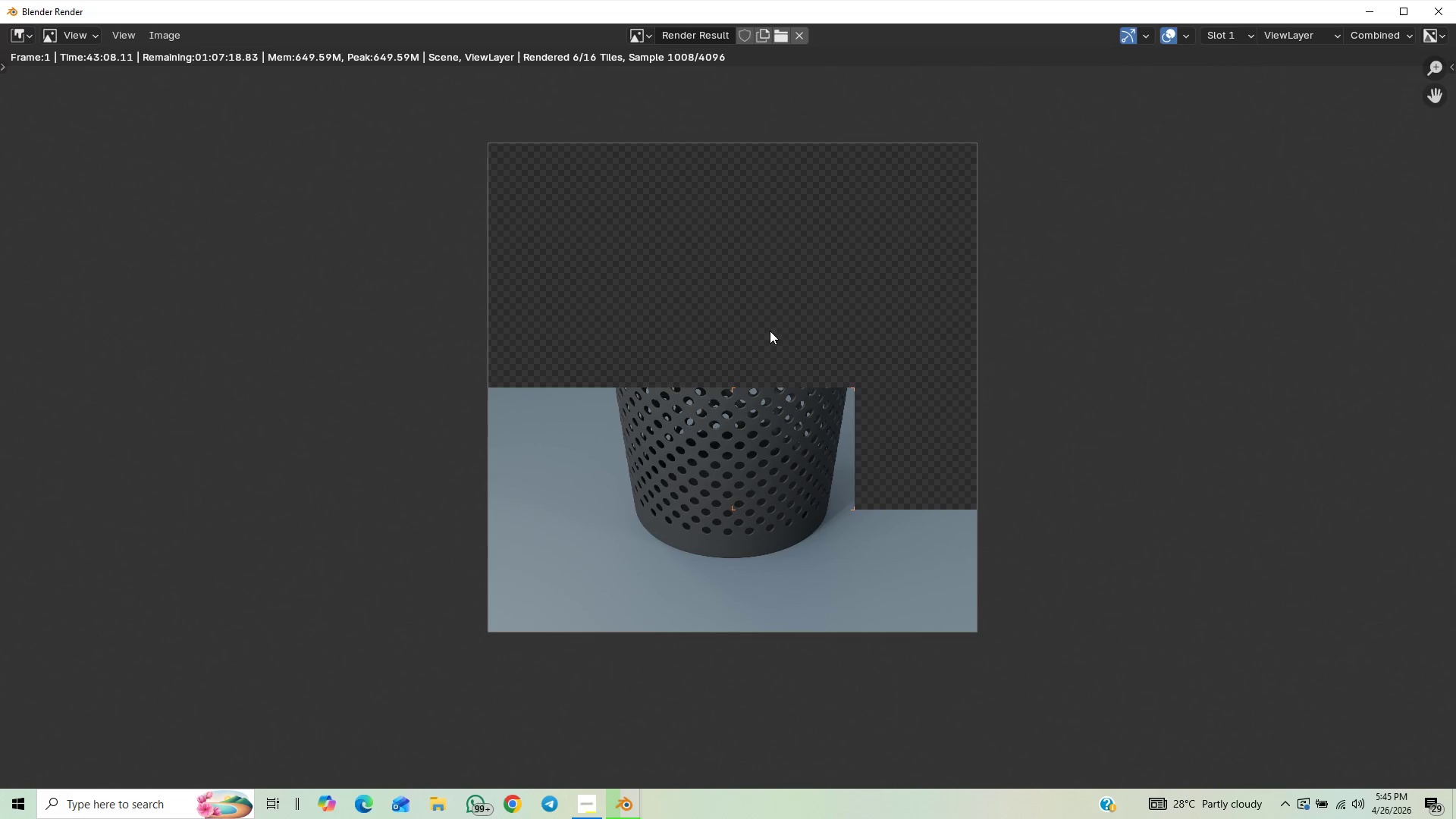 
scroll: coordinate [779, 534], scroll_direction: down, amount: 4.0
 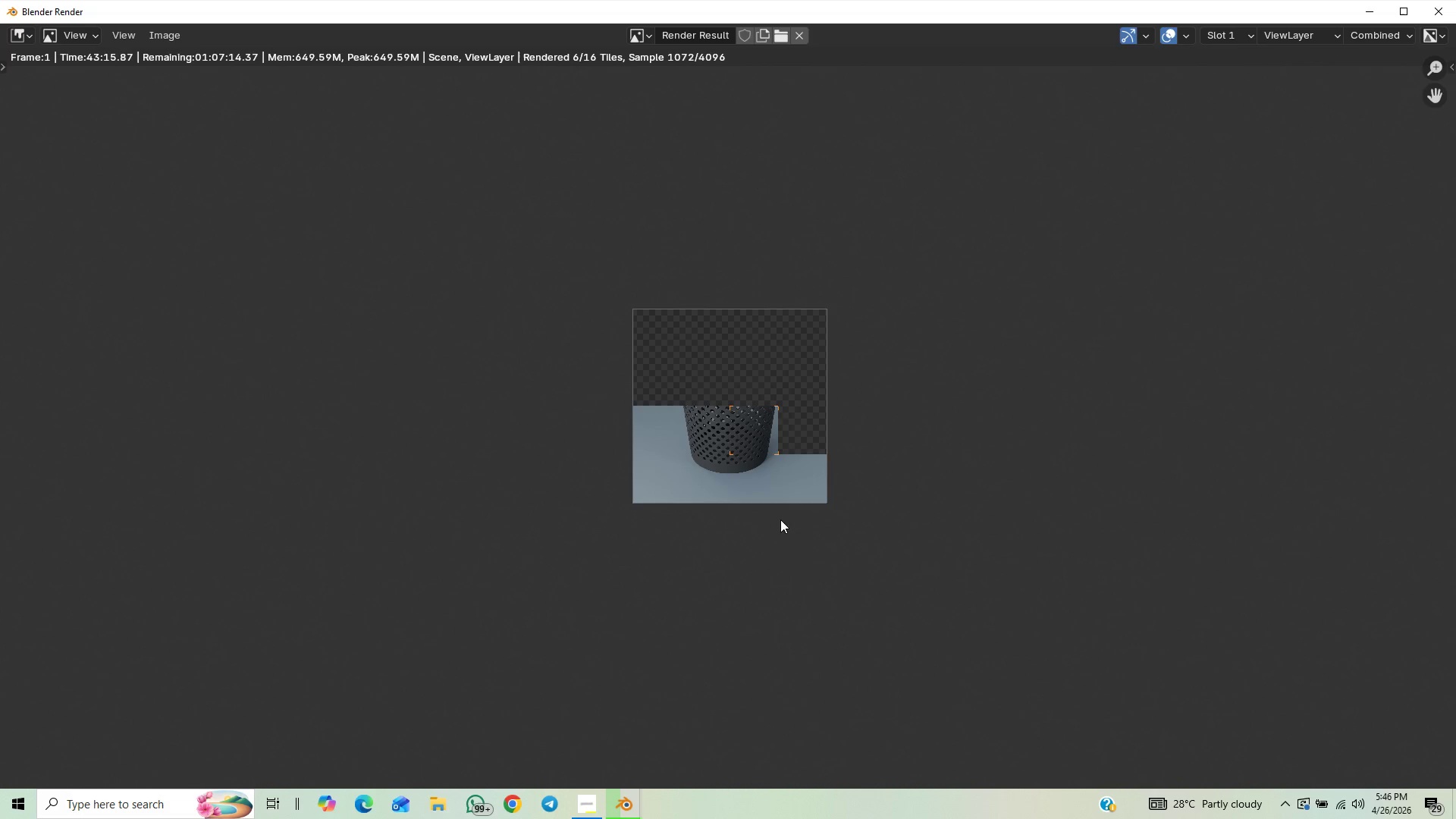 
scroll: coordinate [896, 407], scroll_direction: up, amount: 5.0
 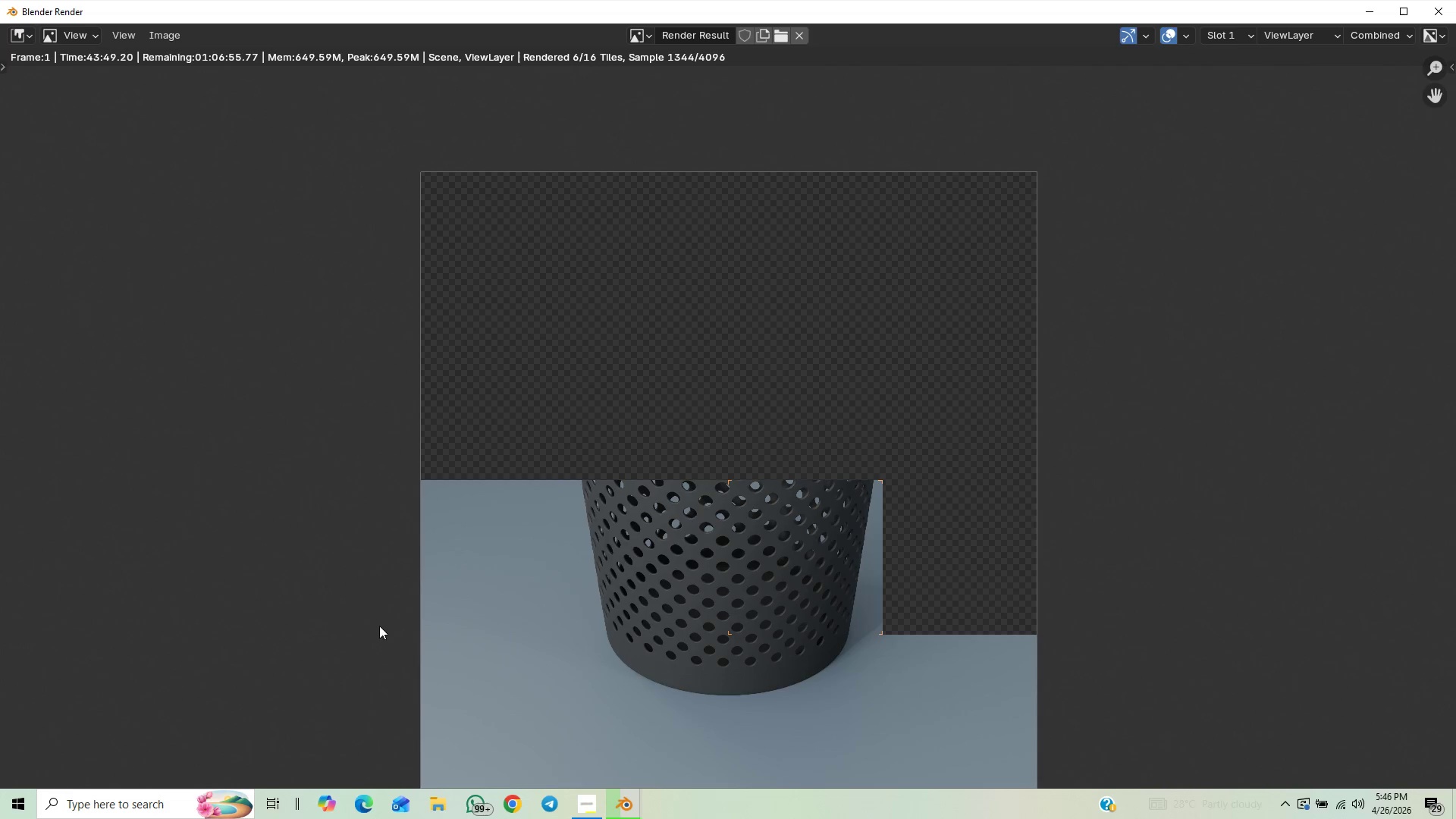 
wait(35.0)
 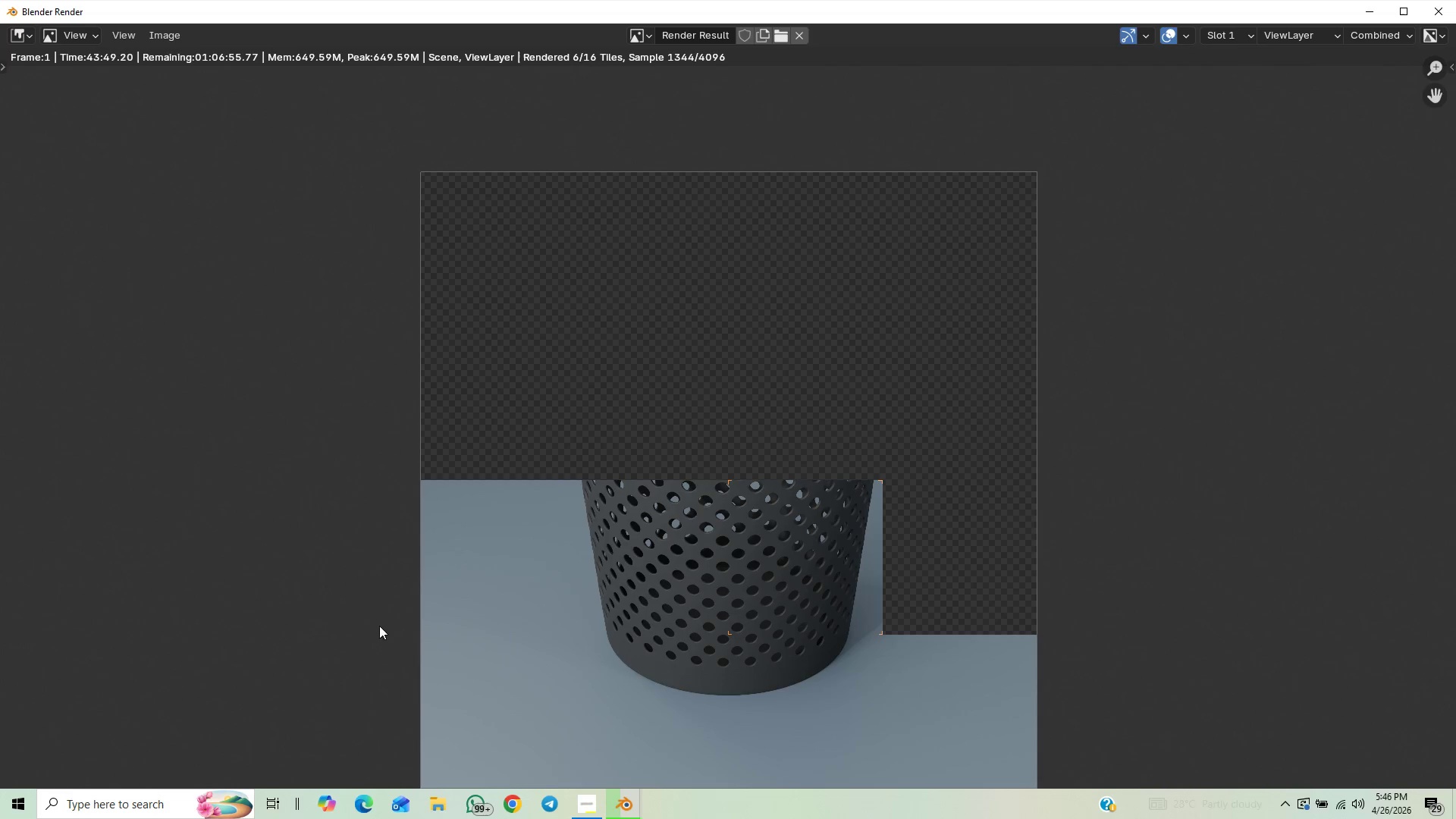 
scroll: coordinate [475, 620], scroll_direction: down, amount: 1.0
 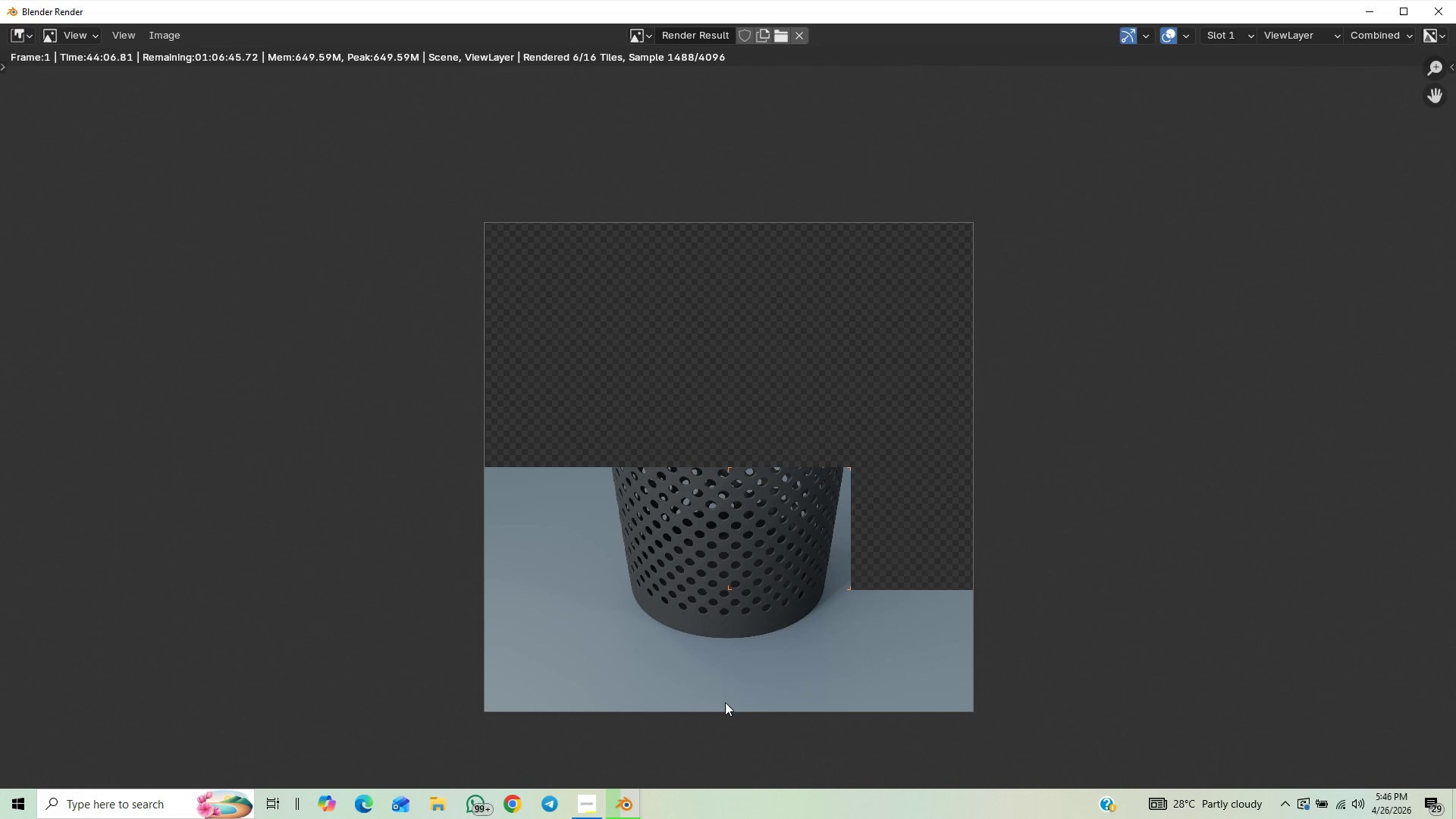 
wait(18.35)
 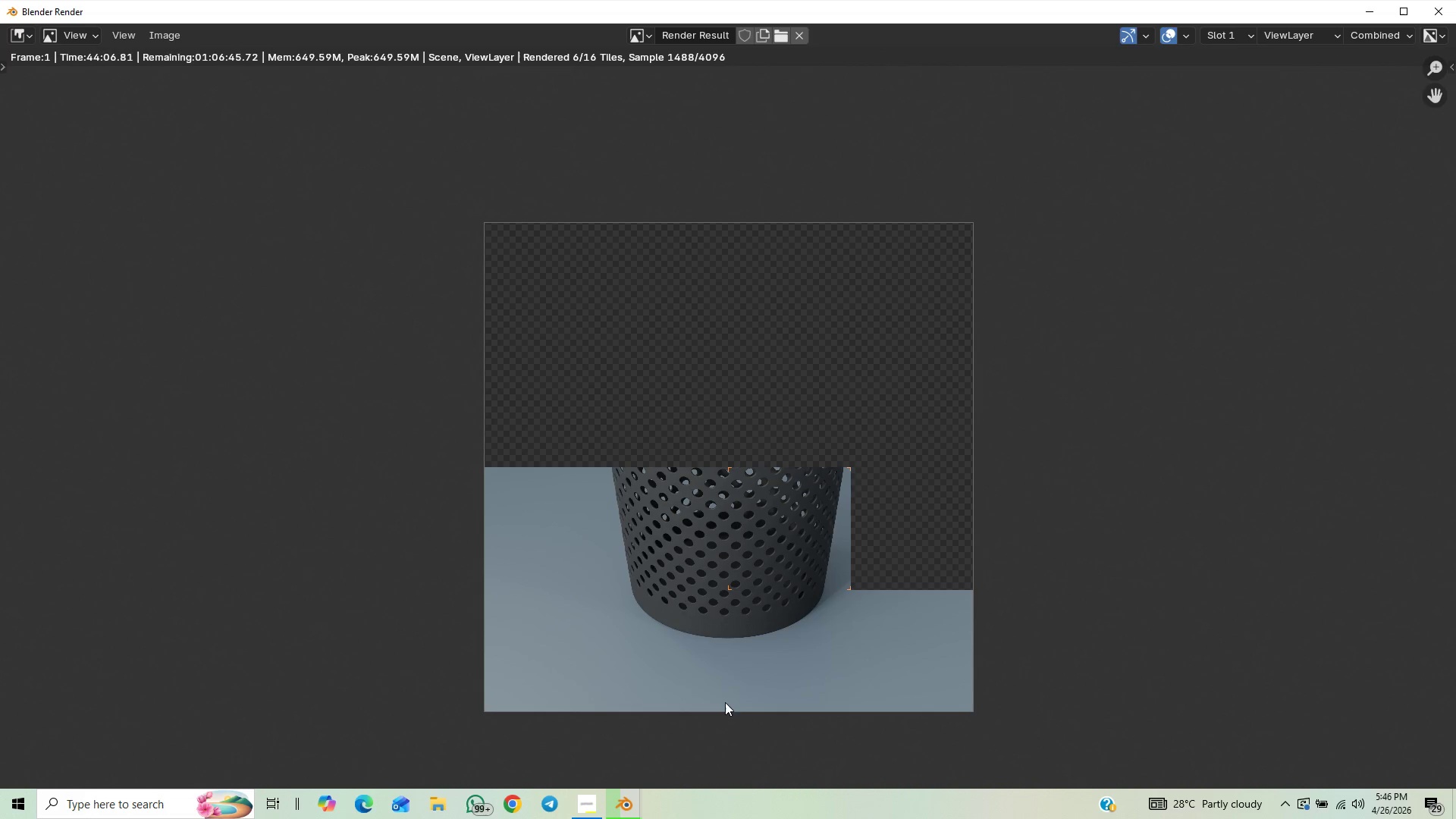 
scroll: coordinate [769, 522], scroll_direction: up, amount: 3.0
 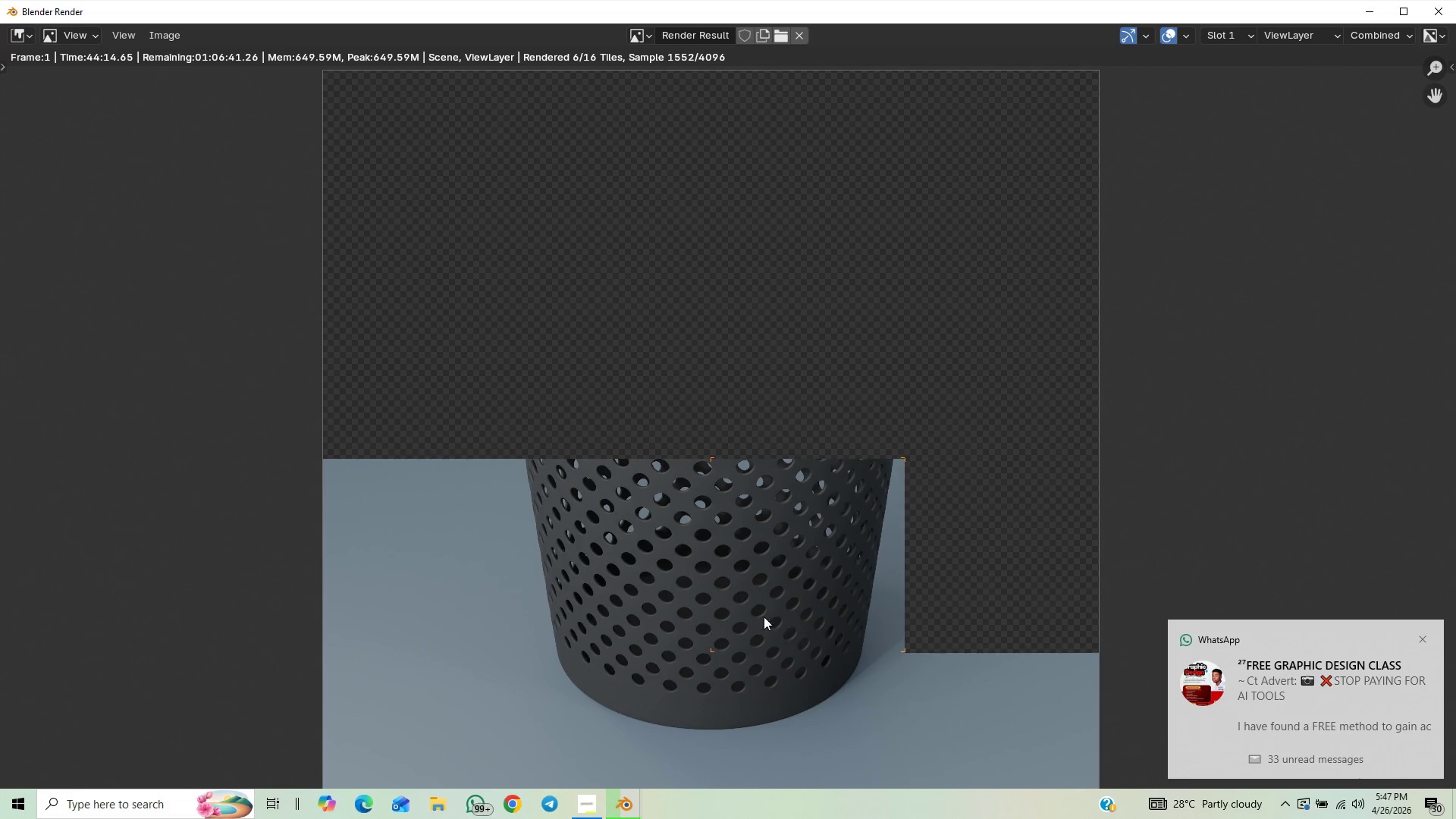 
scroll: coordinate [785, 594], scroll_direction: down, amount: 1.0
 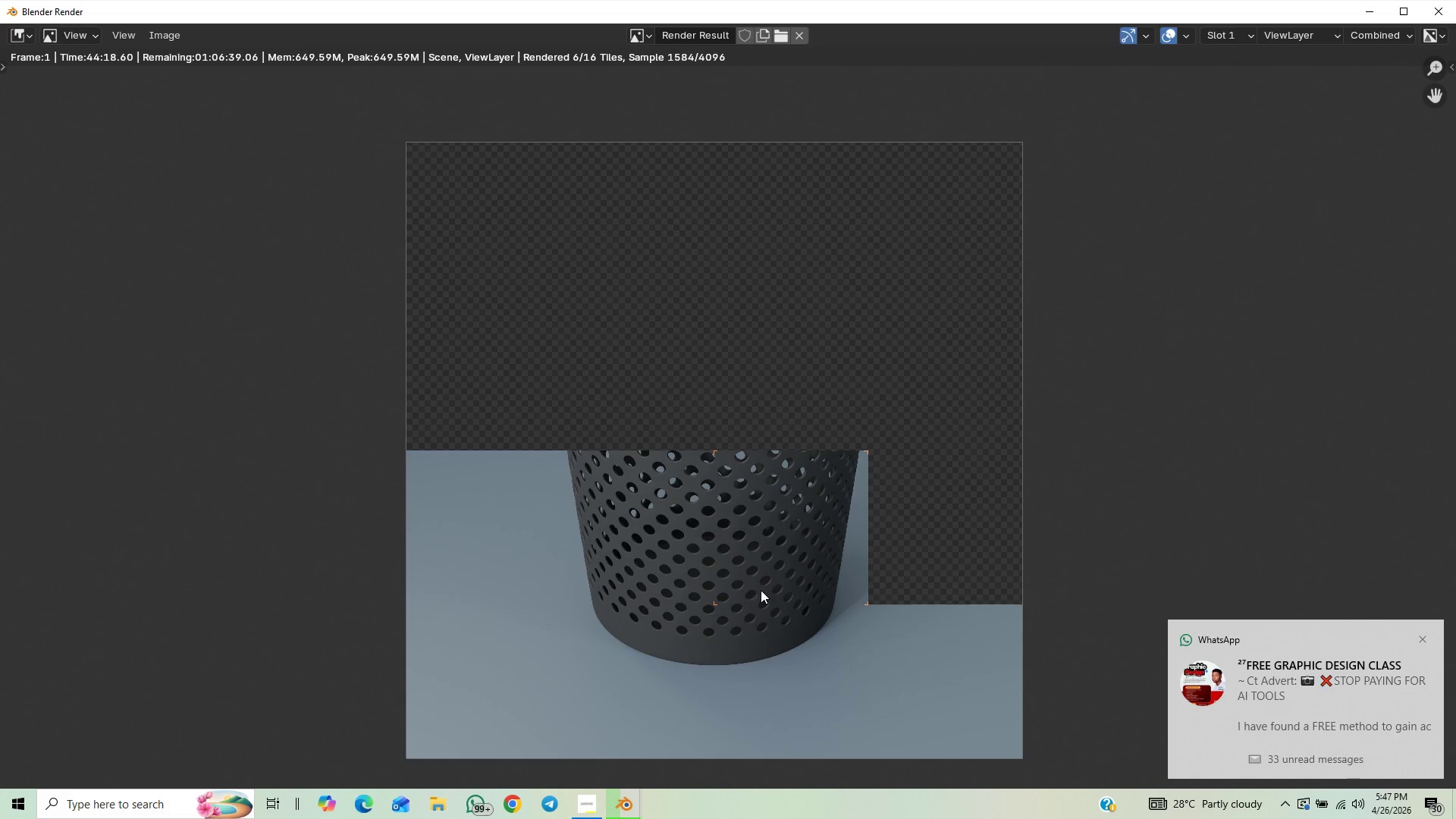 
scroll: coordinate [782, 613], scroll_direction: up, amount: 2.0
 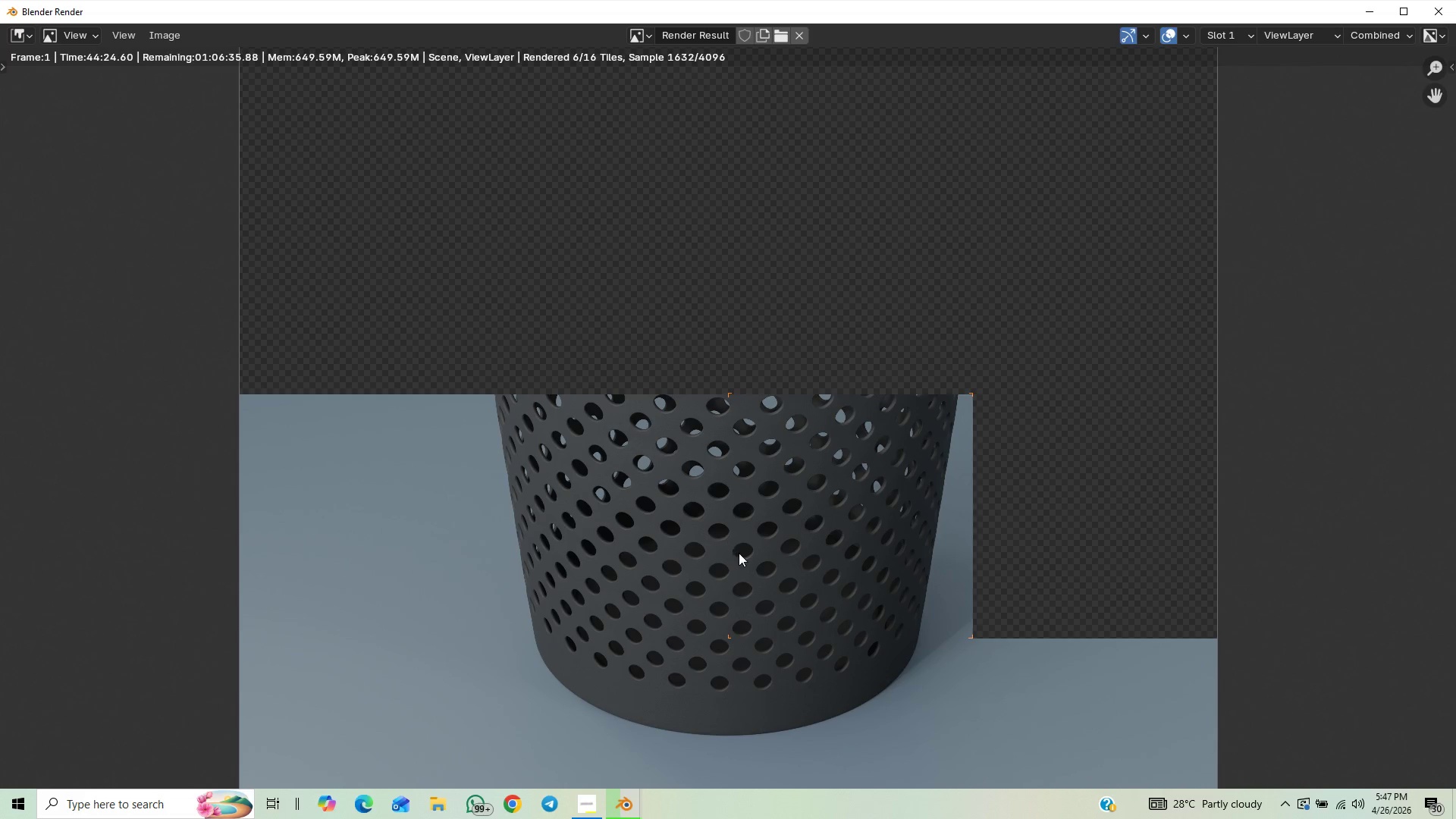 
wait(9.04)
 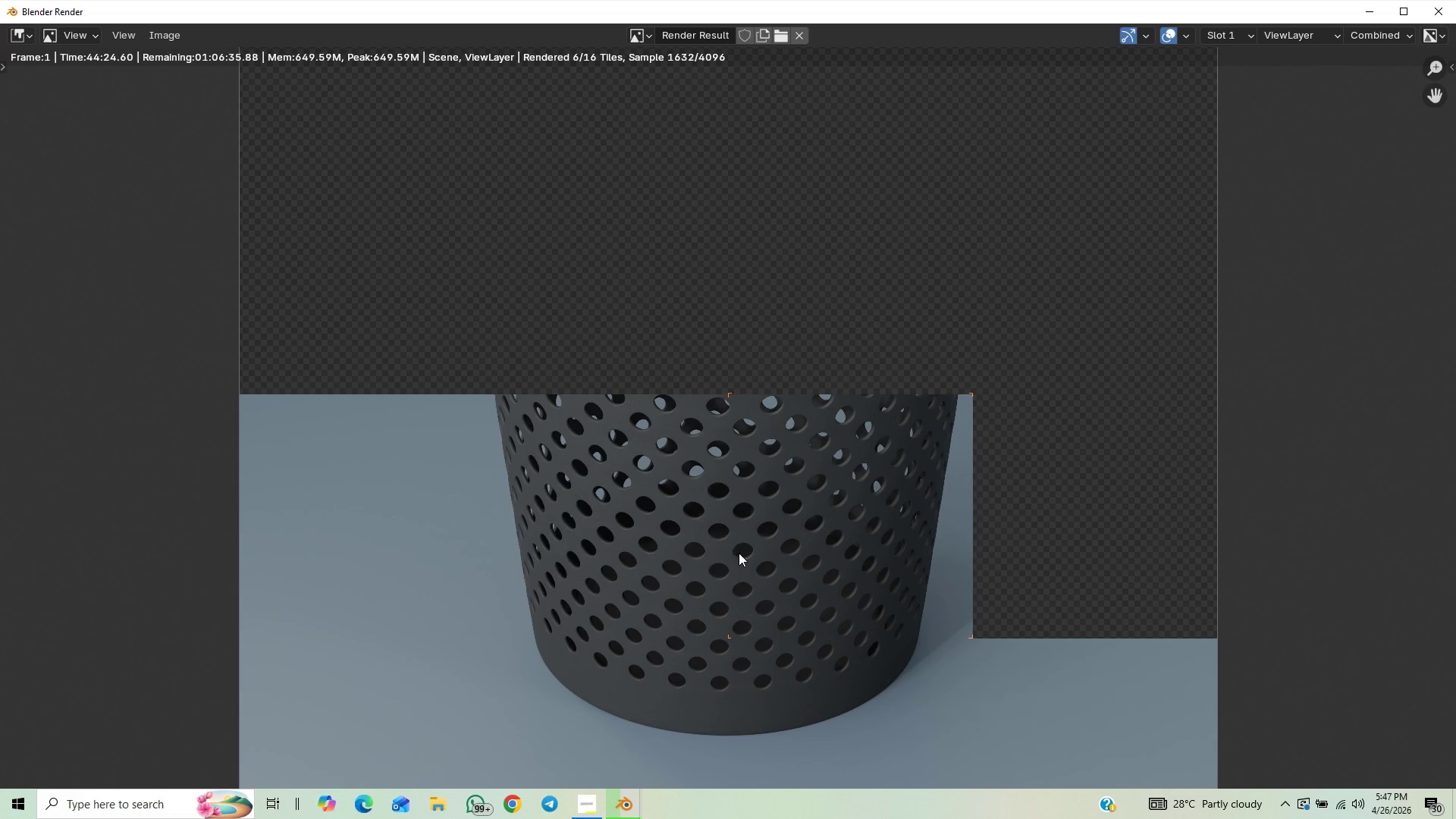 
scroll: coordinate [747, 577], scroll_direction: down, amount: 3.0
 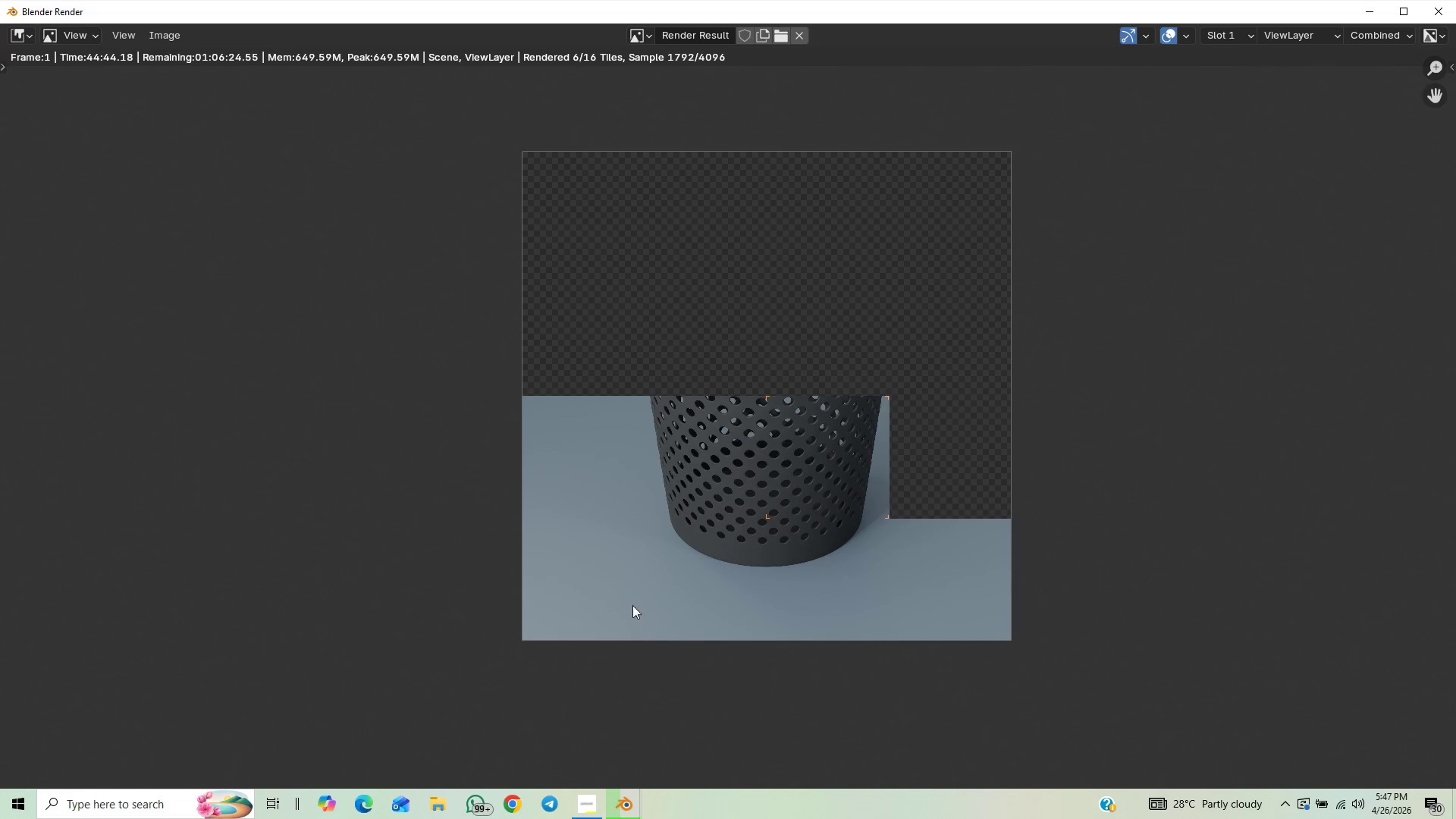 
wait(20.4)
 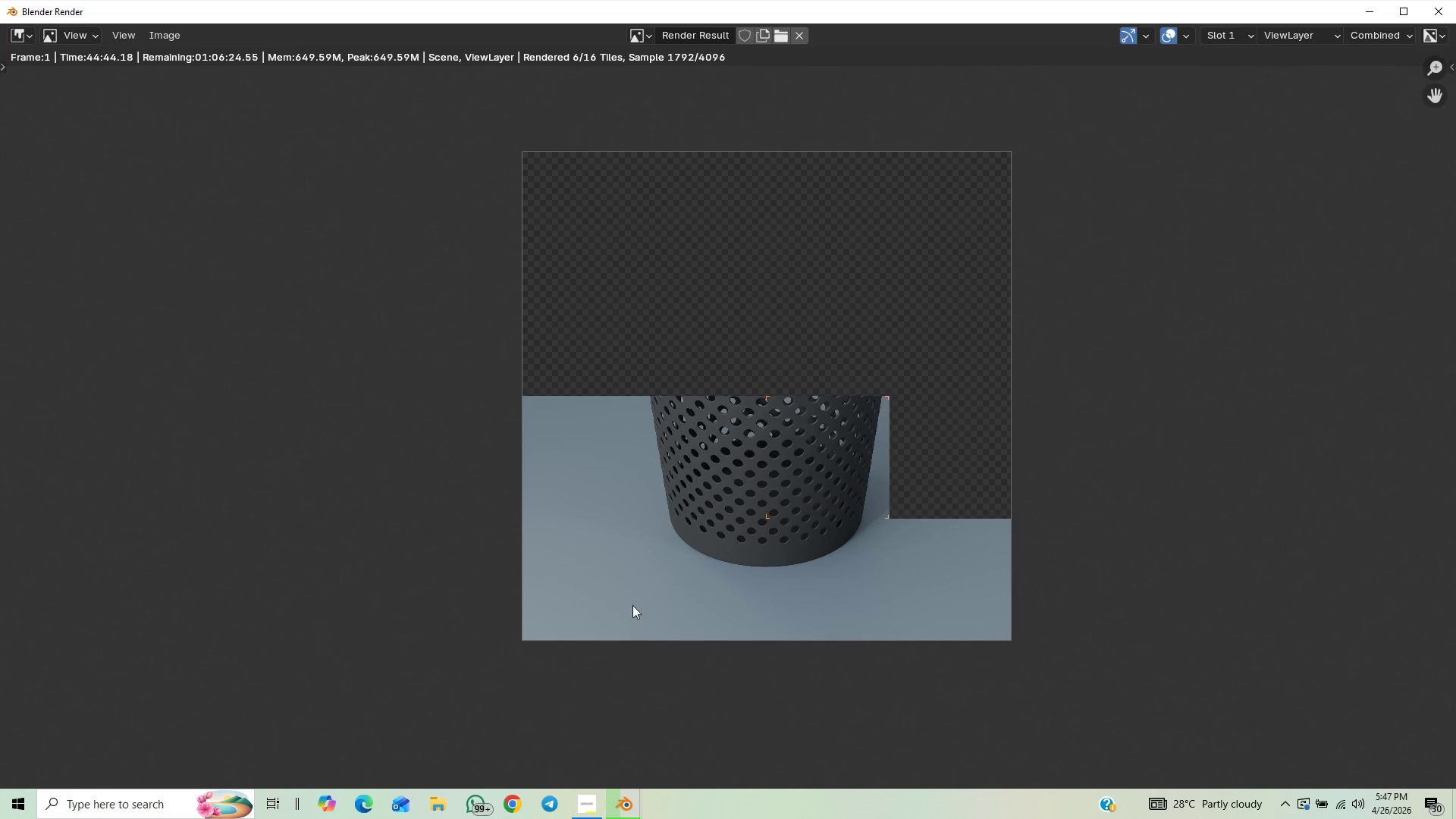 
scroll: coordinate [563, 746], scroll_direction: up, amount: 1.0
 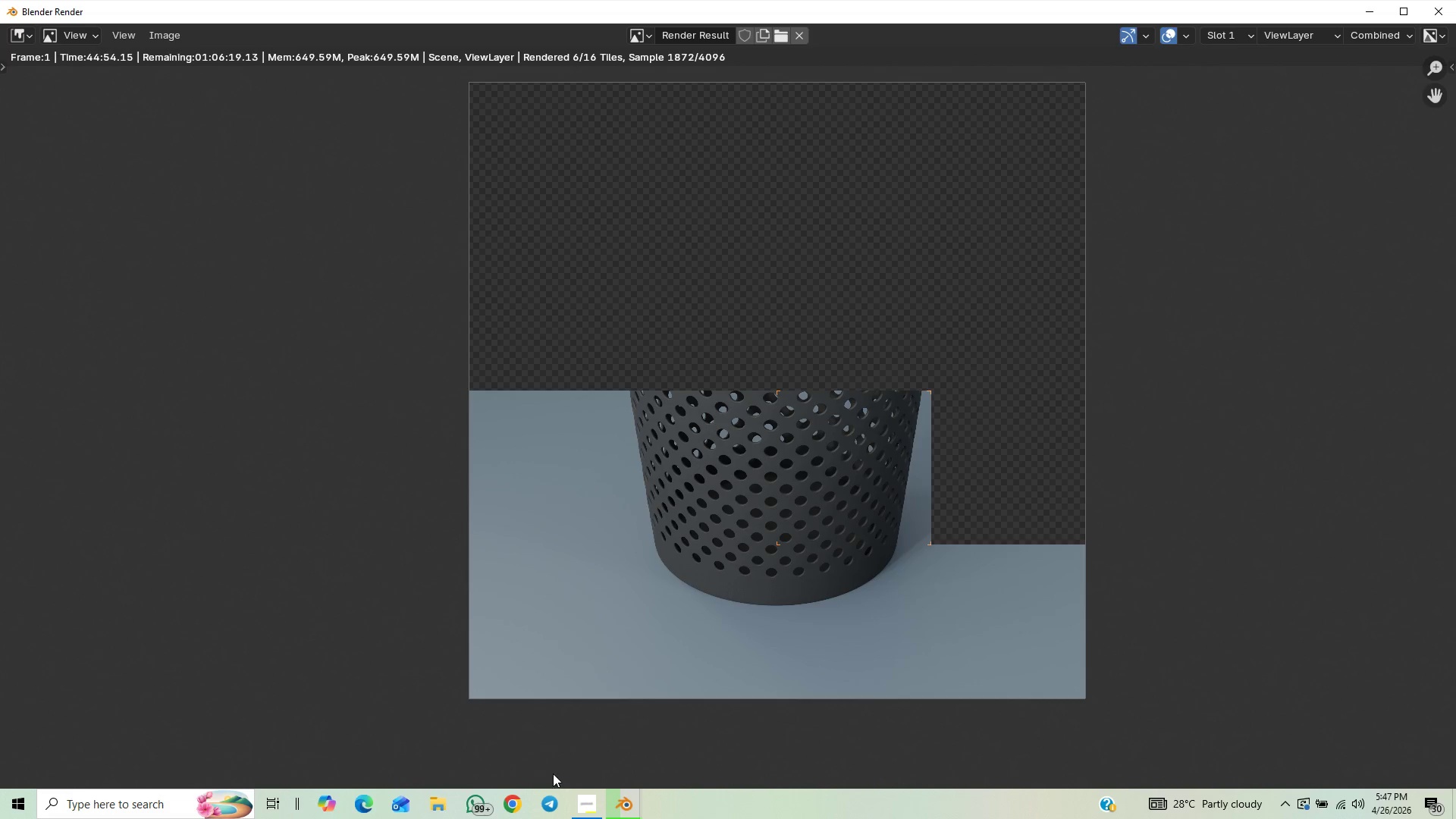 
wait(8.29)
 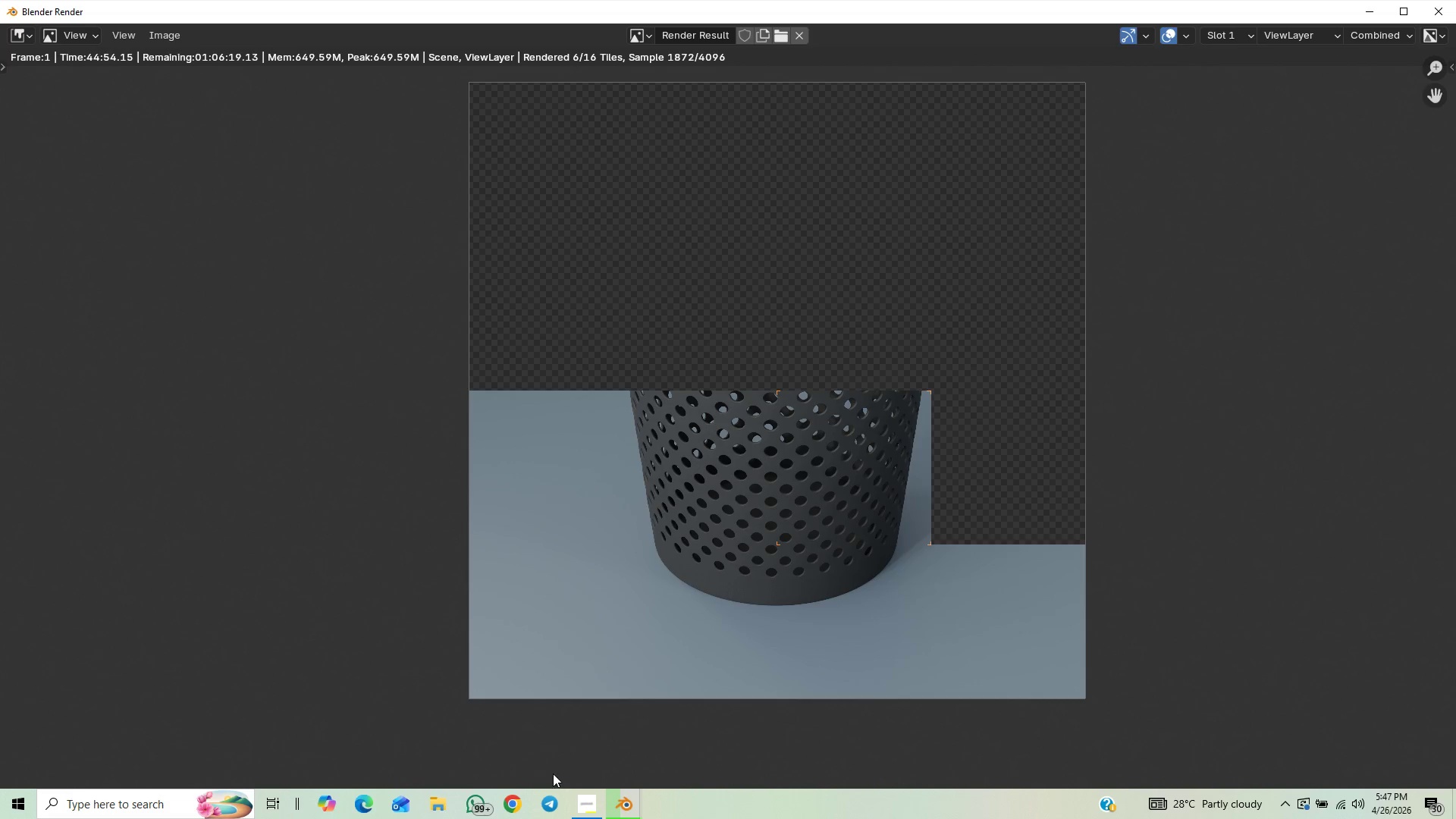 
scroll: coordinate [530, 818], scroll_direction: up, amount: 2.0
 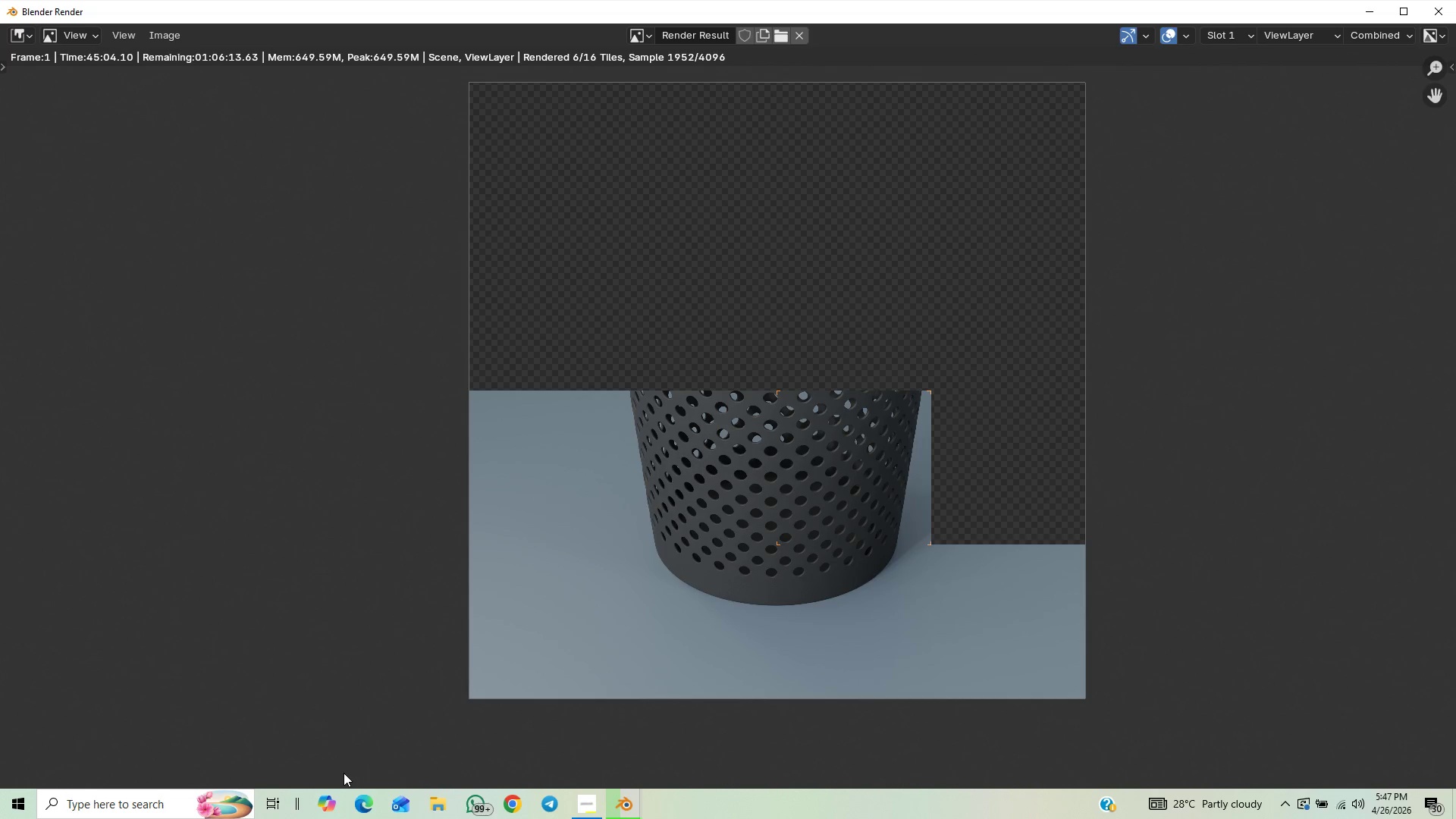 
mouse_move([264, 818])
 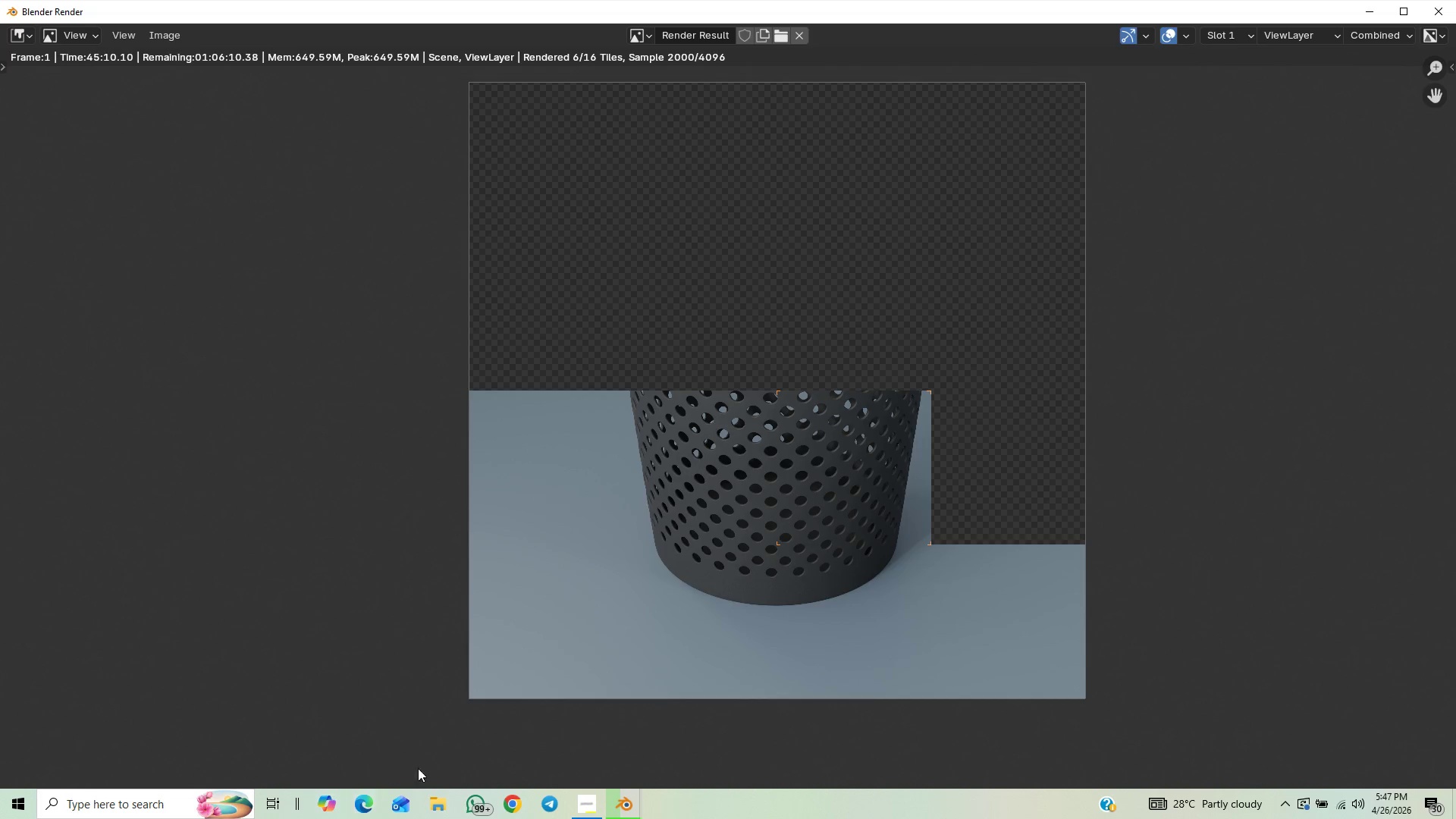 
wait(5.15)
 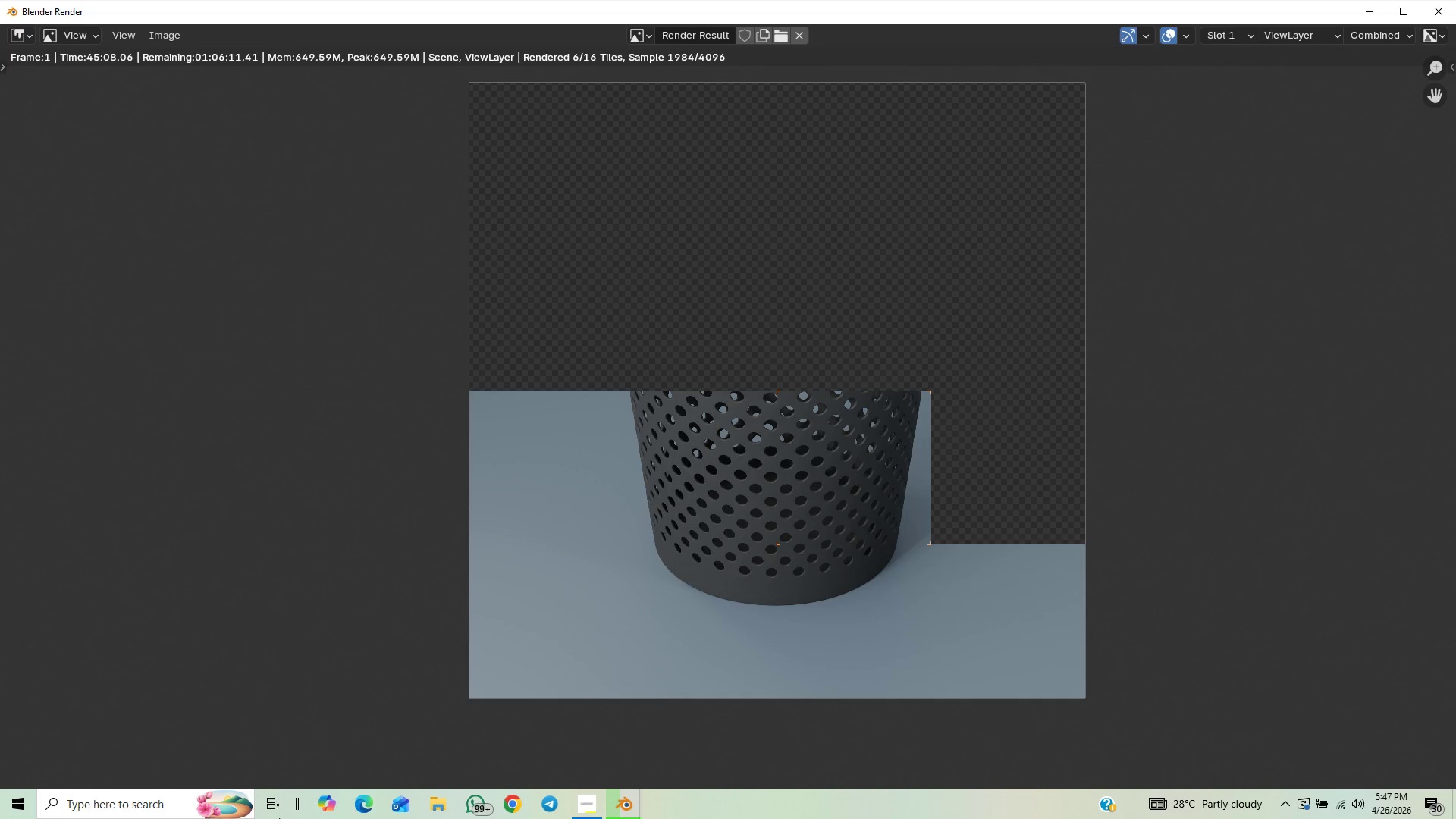 
scroll: coordinate [447, 774], scroll_direction: down, amount: 1.0
 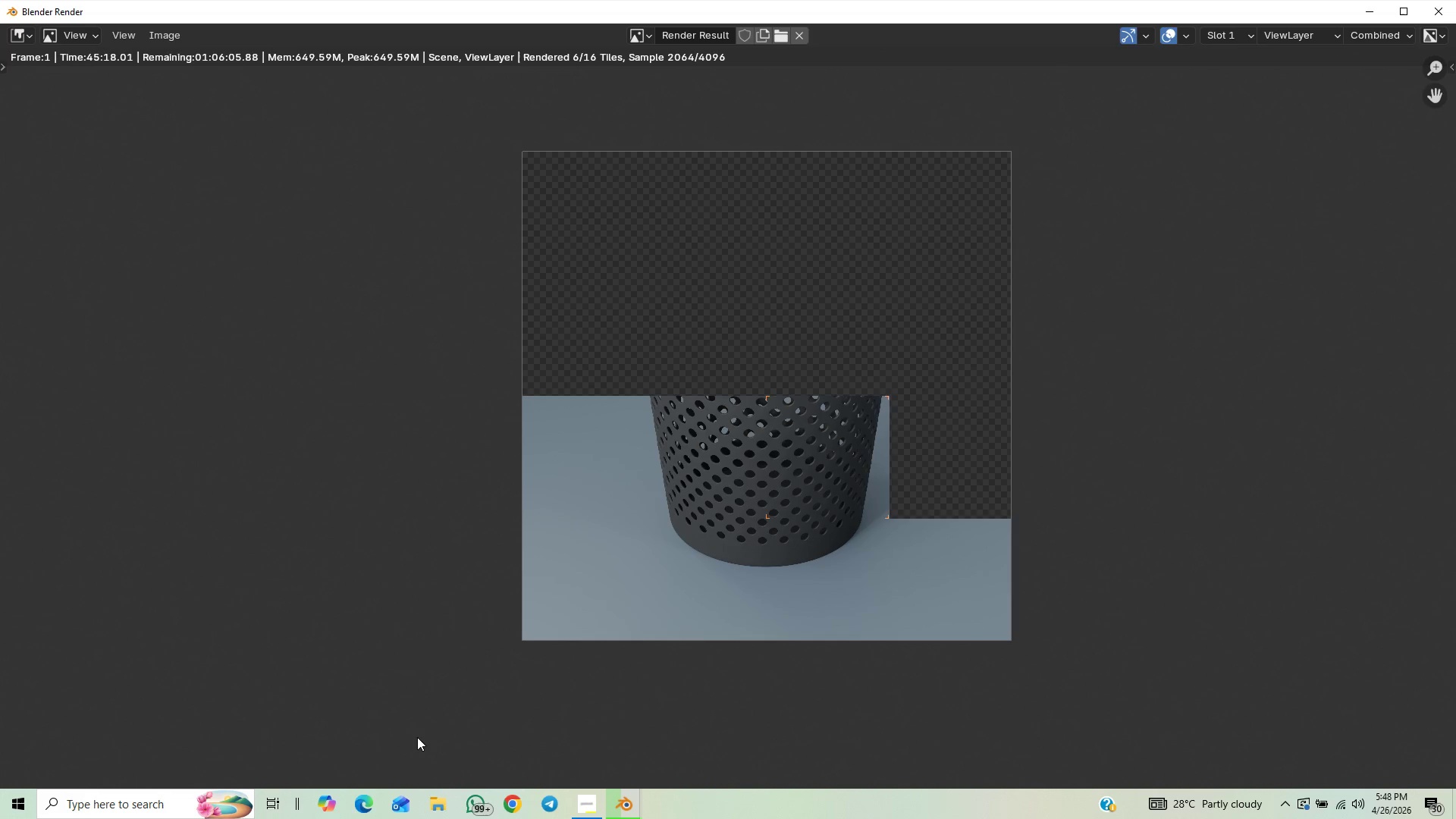 
wait(10.01)
 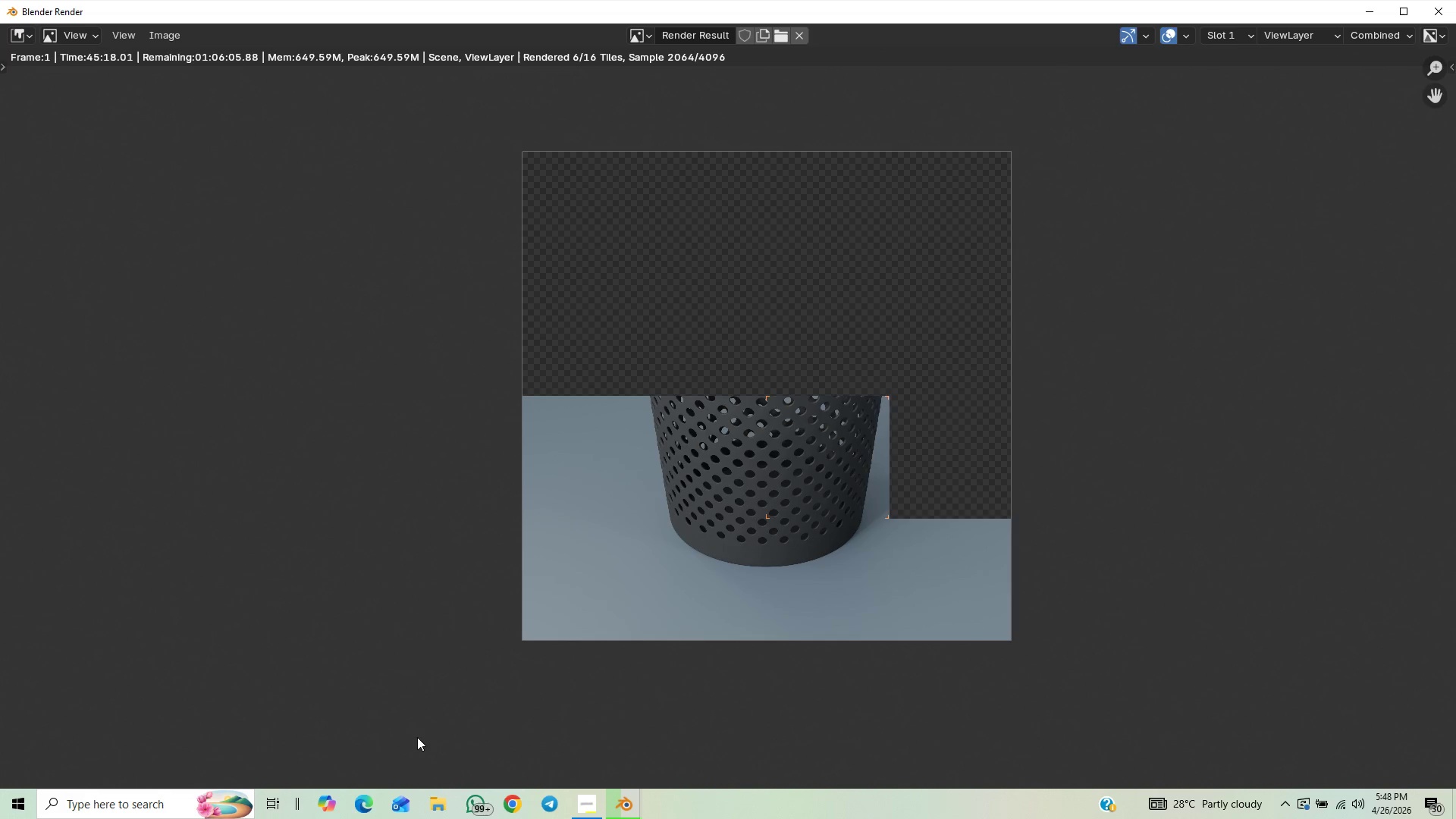 
scroll: coordinate [421, 719], scroll_direction: up, amount: 1.0
 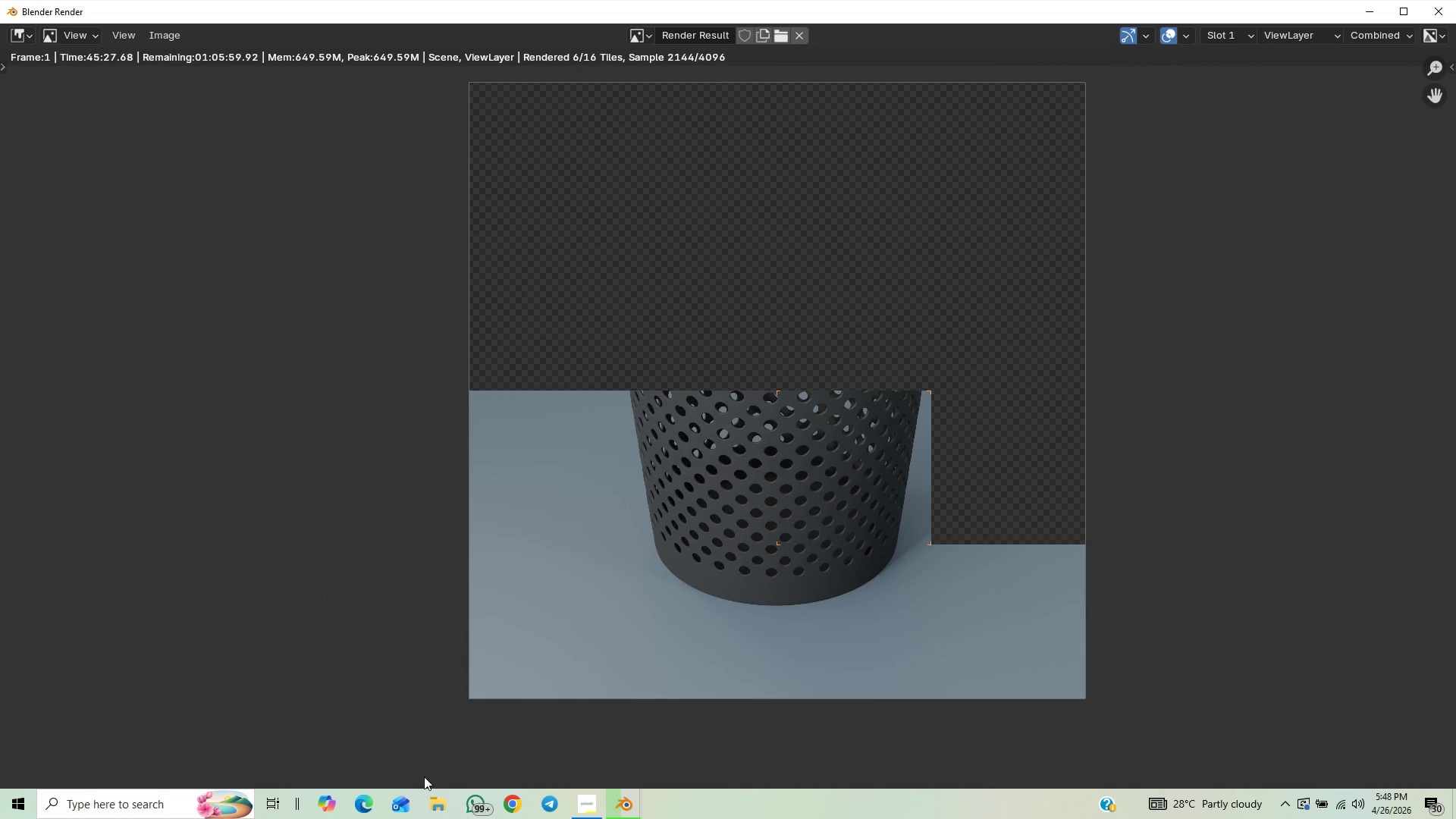 
wait(5.51)
 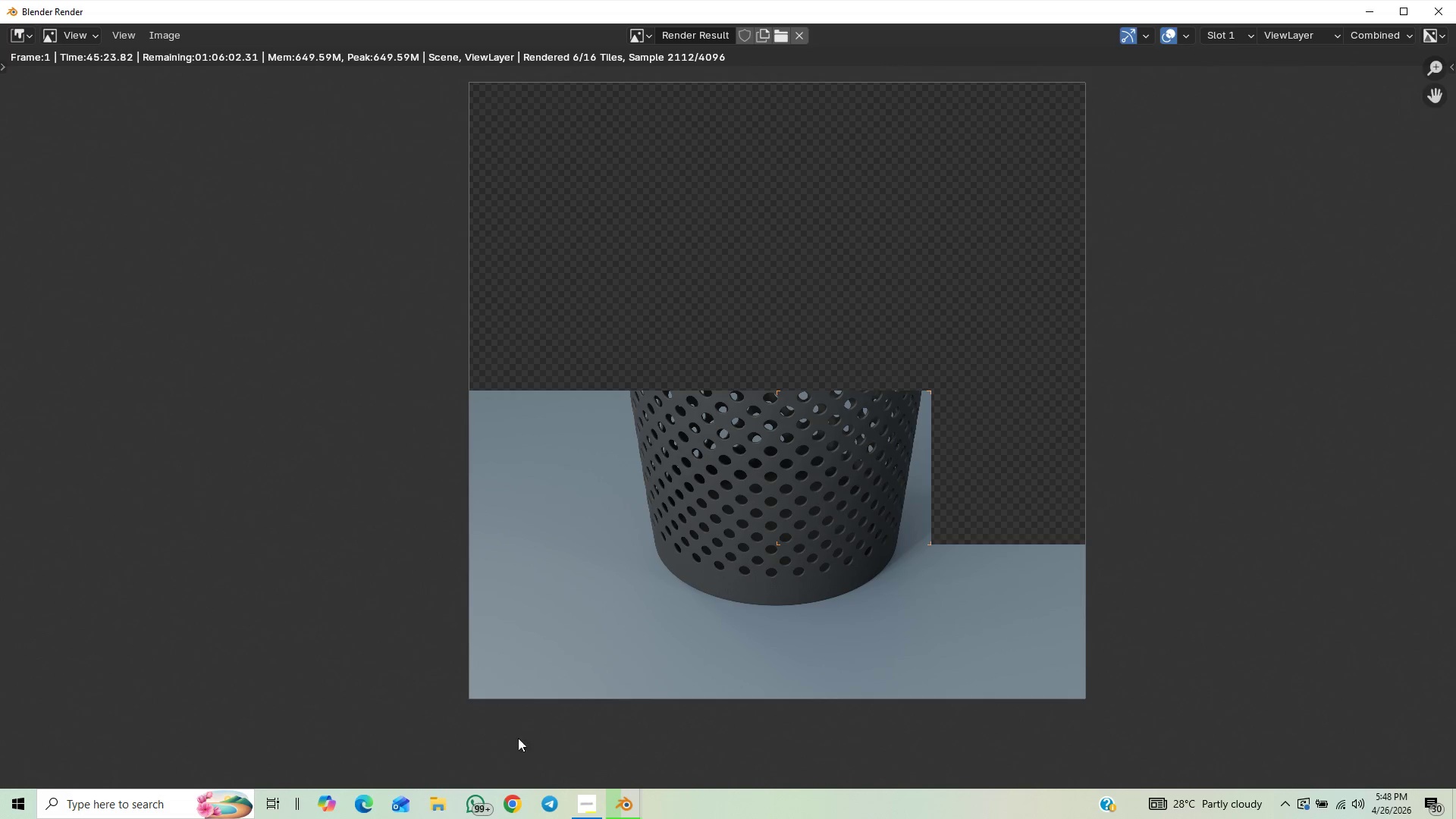 
scroll: coordinate [418, 800], scroll_direction: up, amount: 3.0
 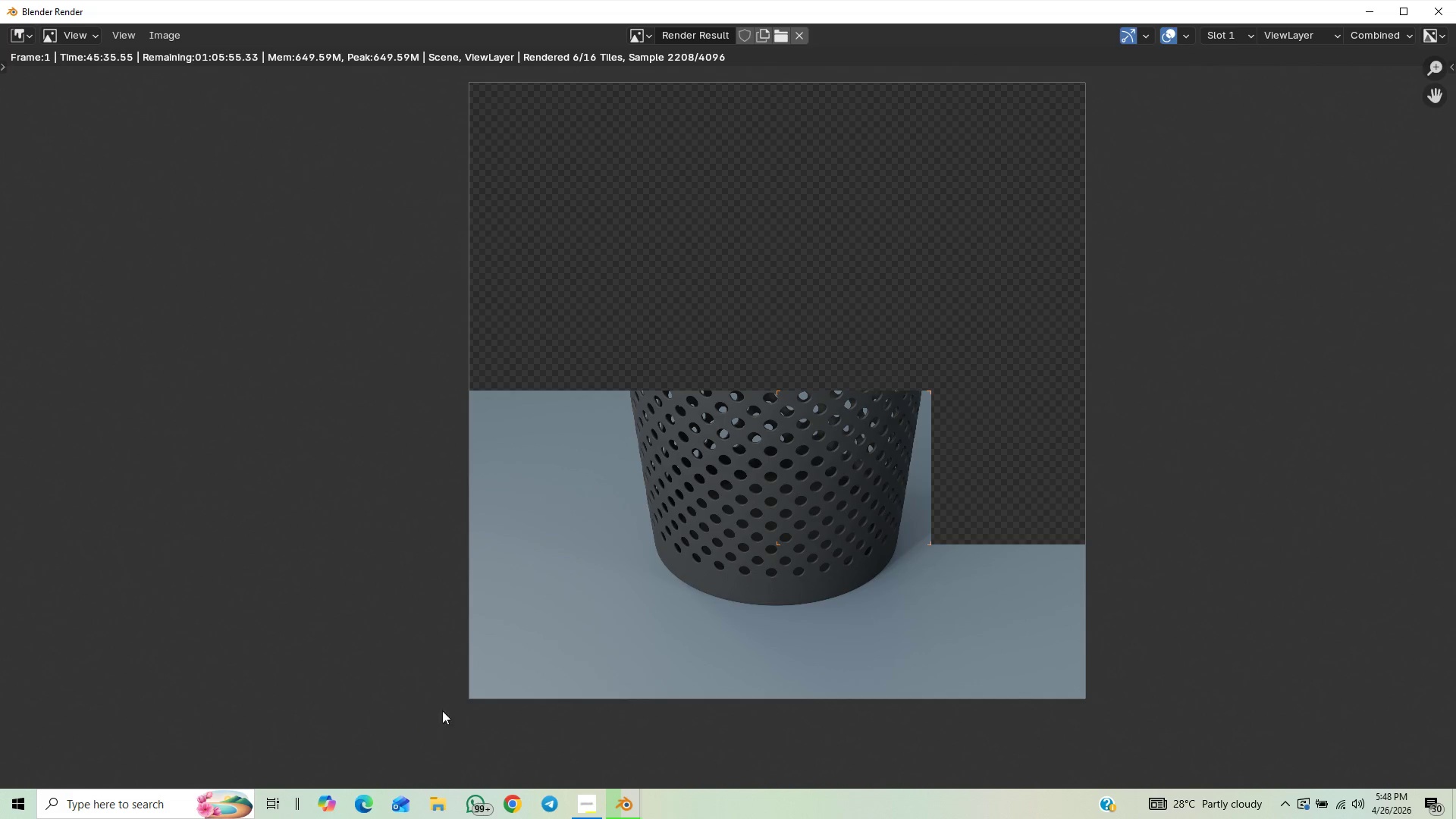 
wait(6.73)
 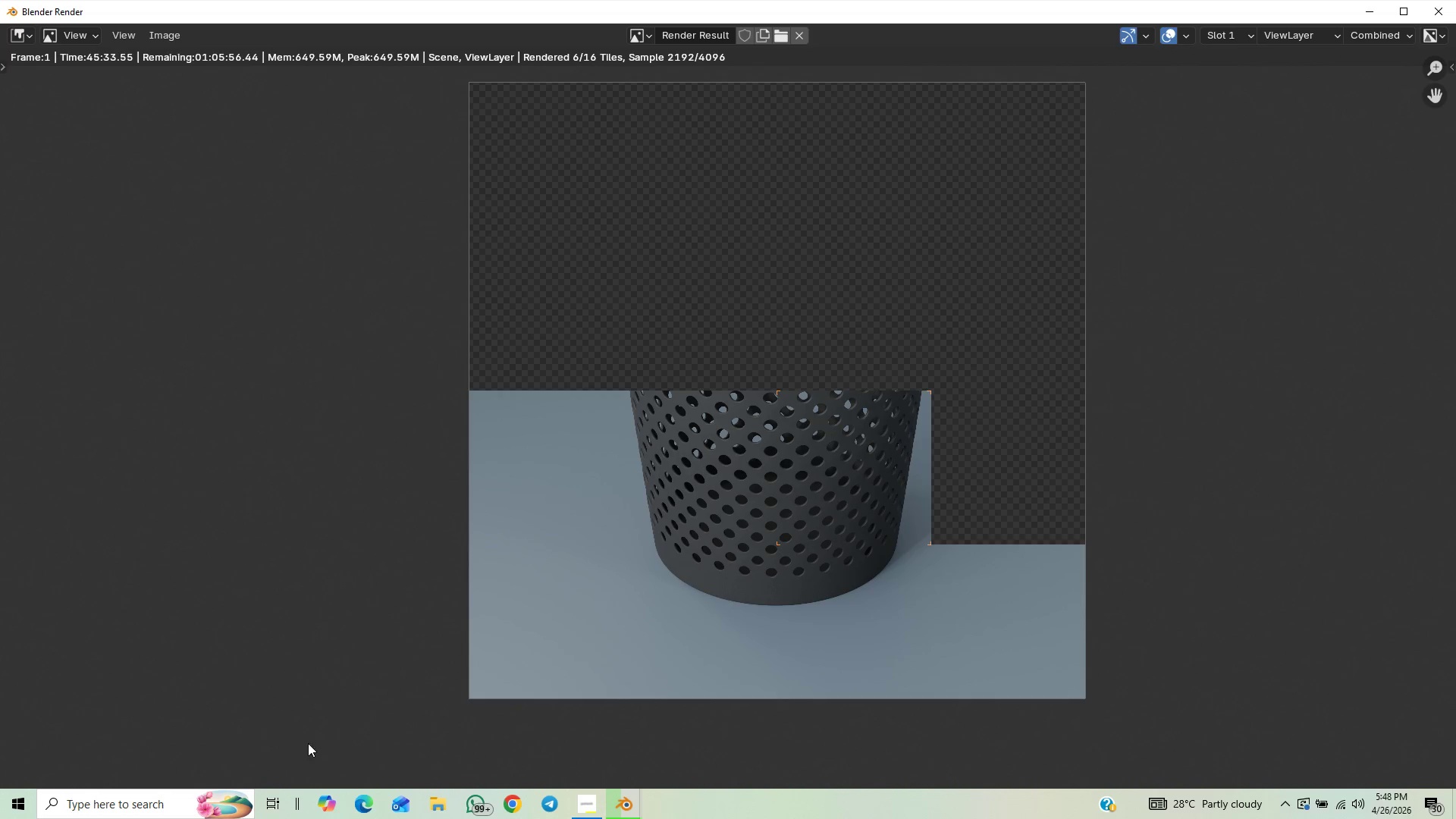 
scroll: coordinate [552, 393], scroll_direction: up, amount: 3.0
 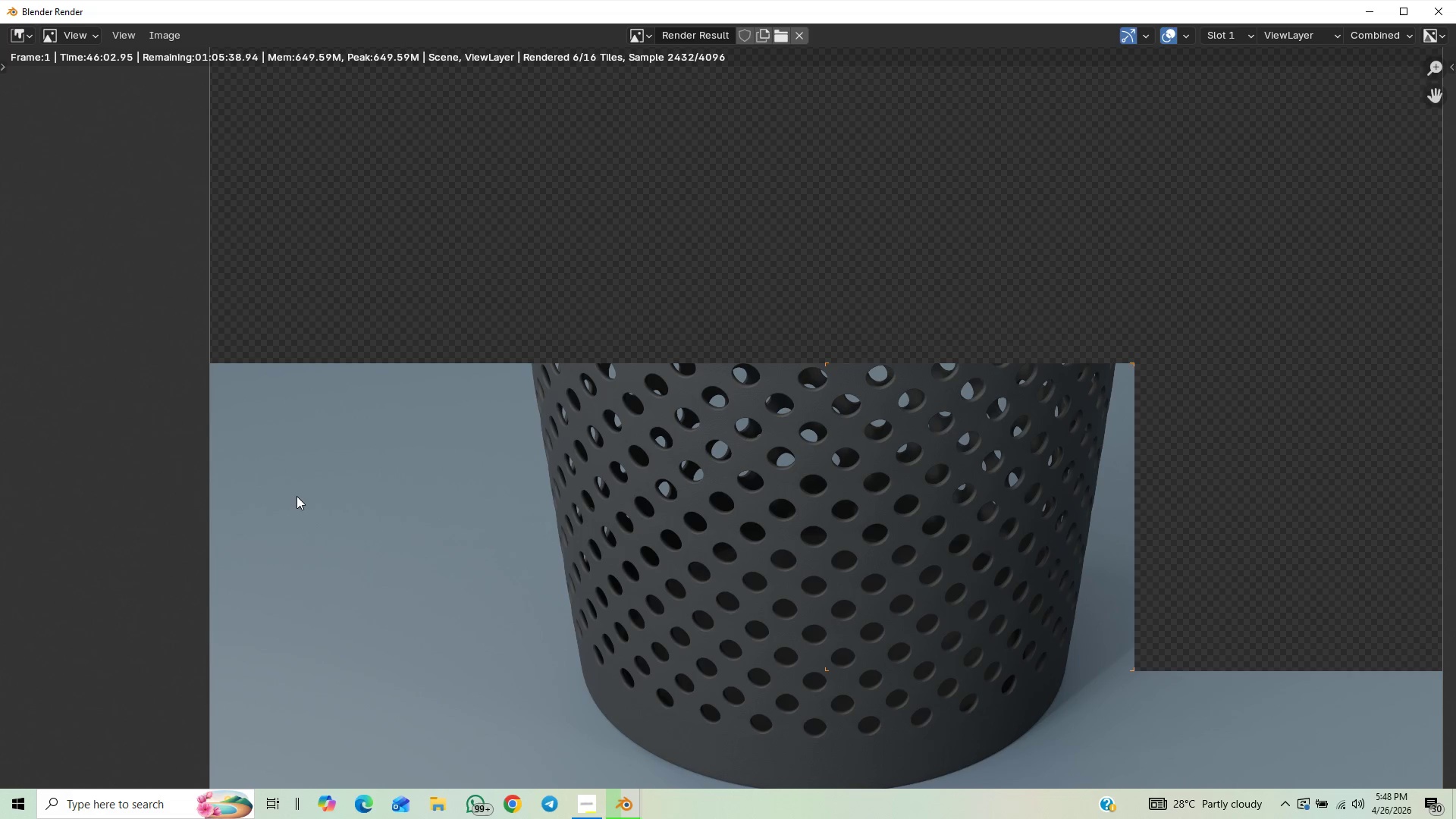 
wait(26.01)
 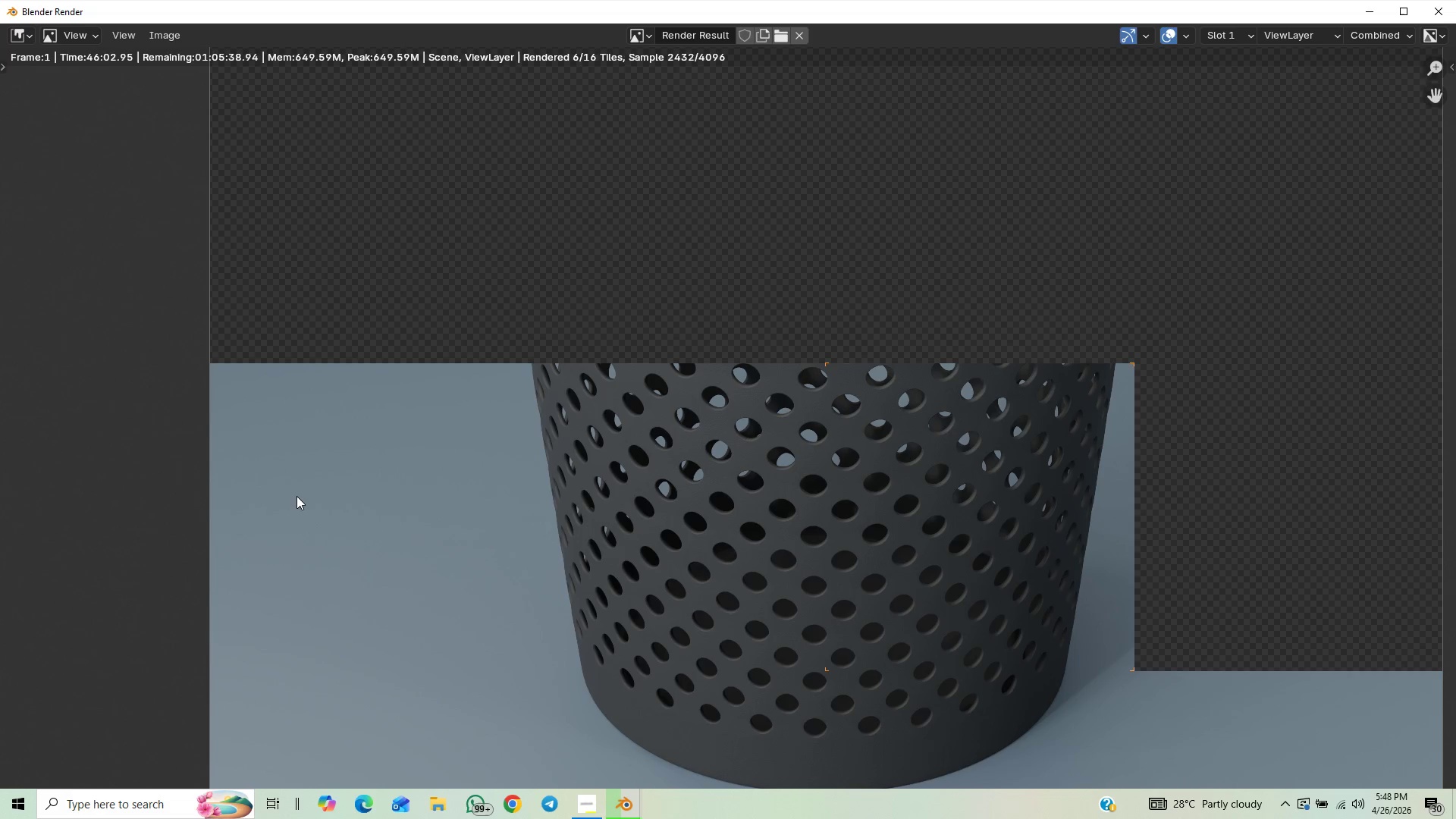 
scroll: coordinate [337, 538], scroll_direction: down, amount: 4.0
 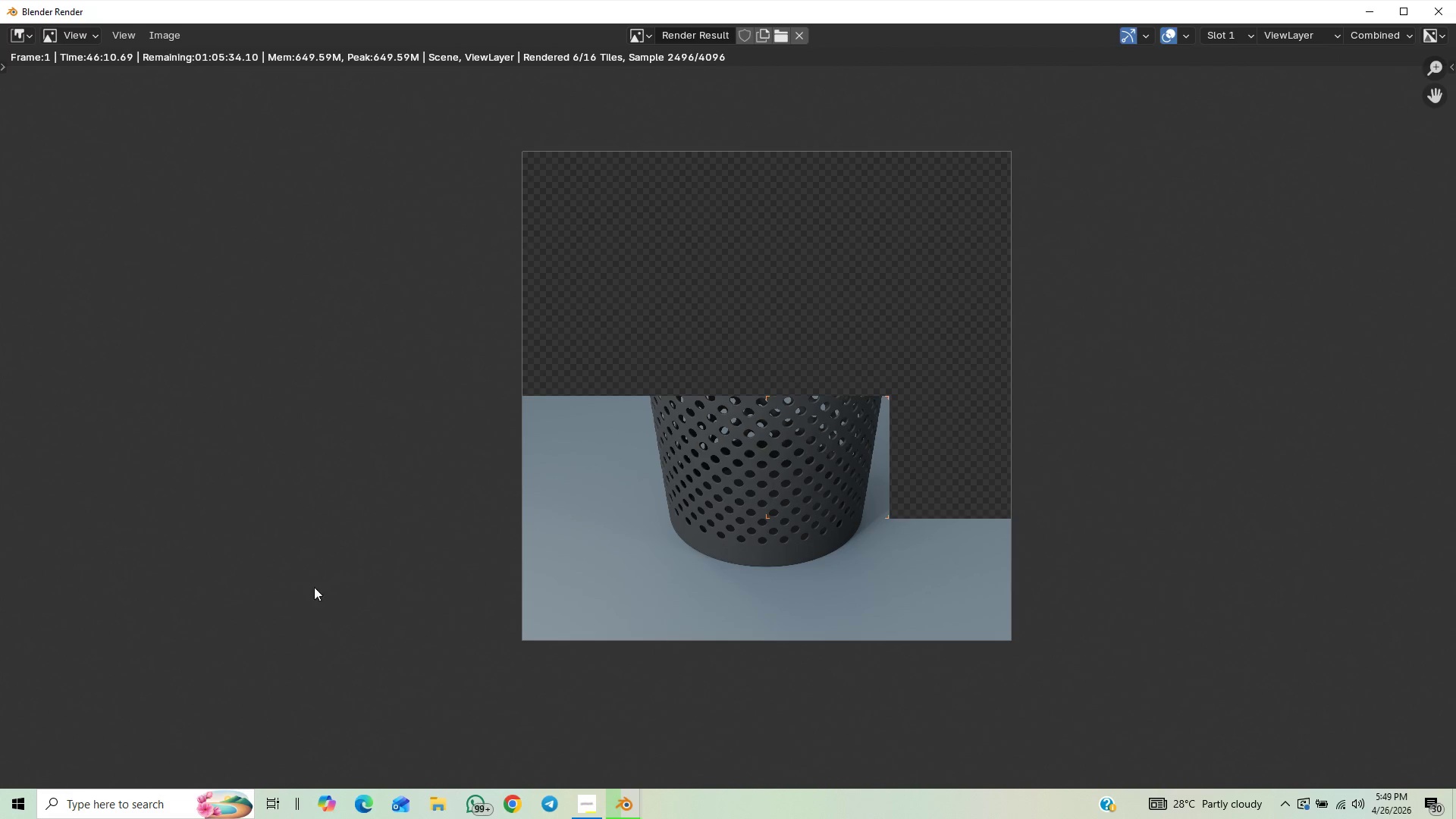 
scroll: coordinate [563, 494], scroll_direction: up, amount: 5.0
 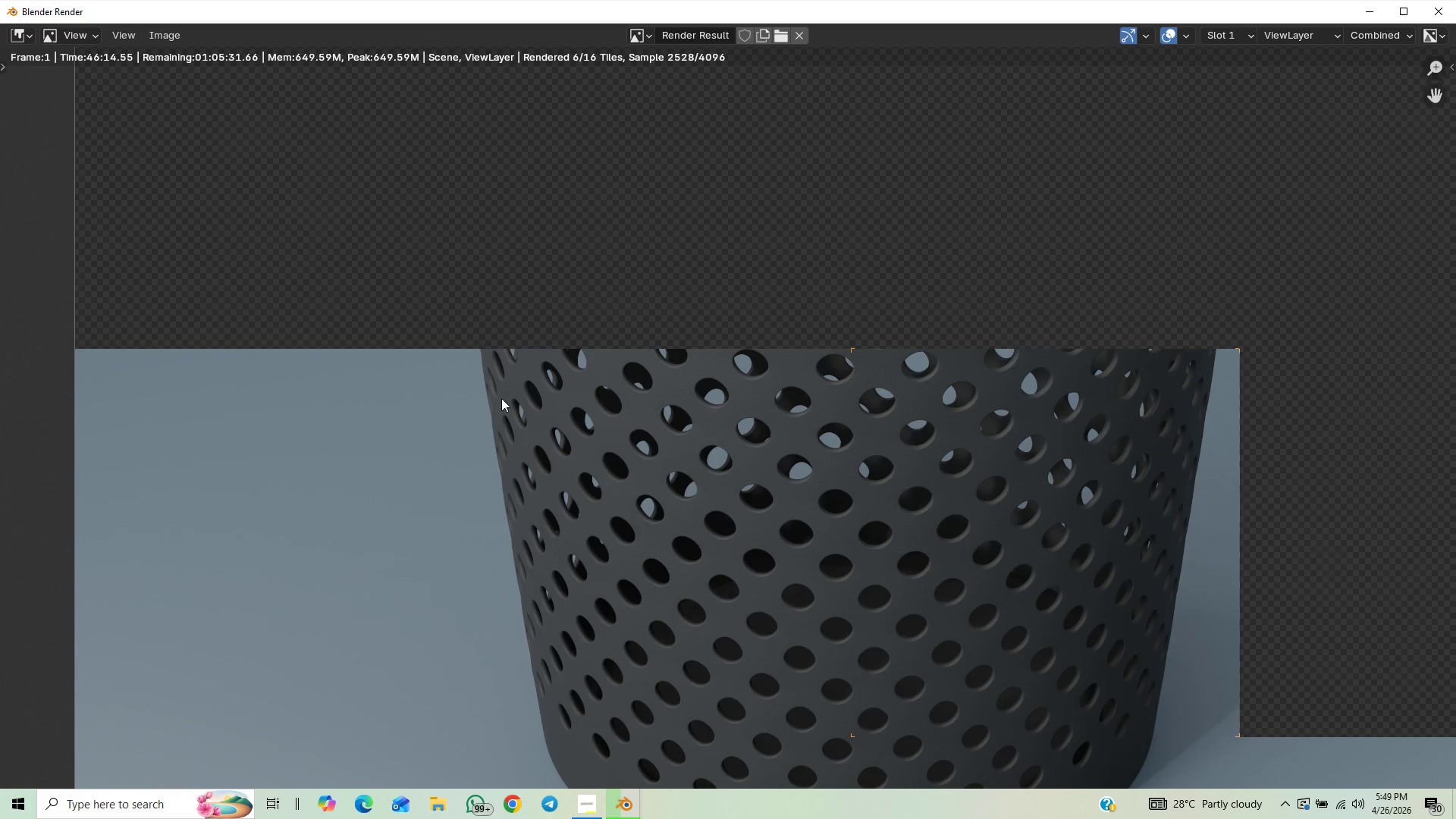 
scroll: coordinate [450, 461], scroll_direction: down, amount: 5.0
 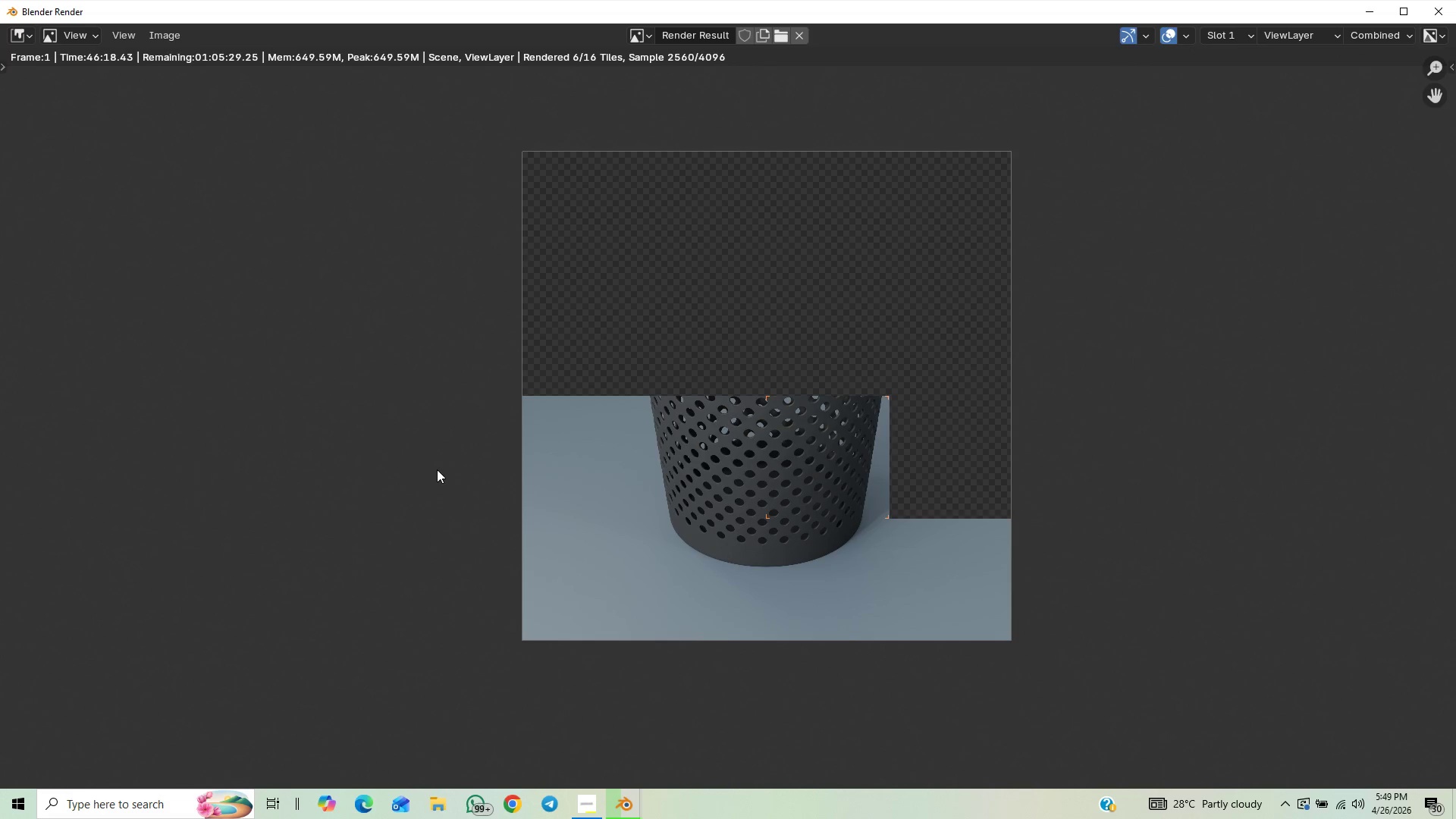 
scroll: coordinate [820, 464], scroll_direction: up, amount: 3.0
 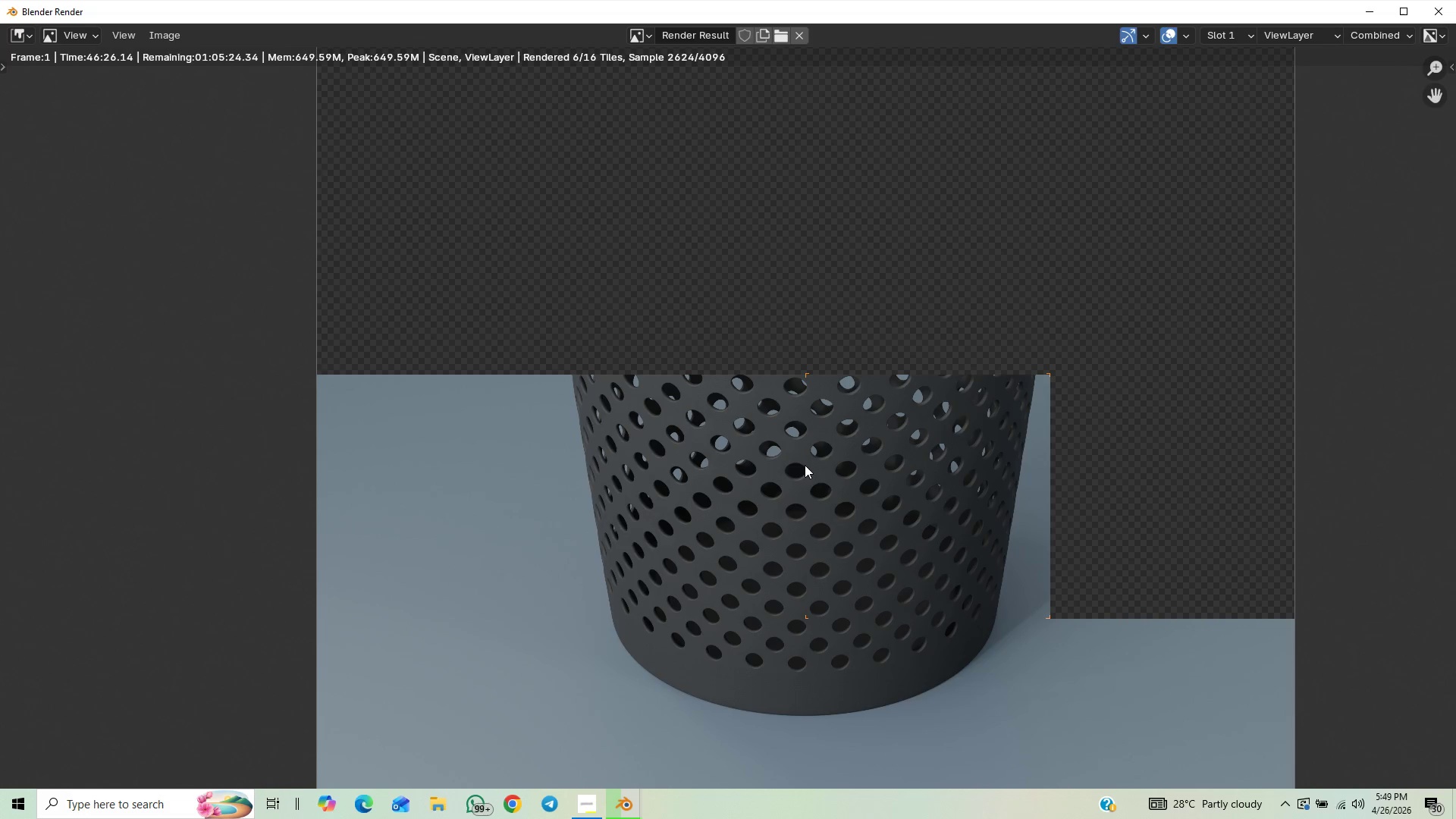 
scroll: coordinate [789, 472], scroll_direction: down, amount: 2.0
 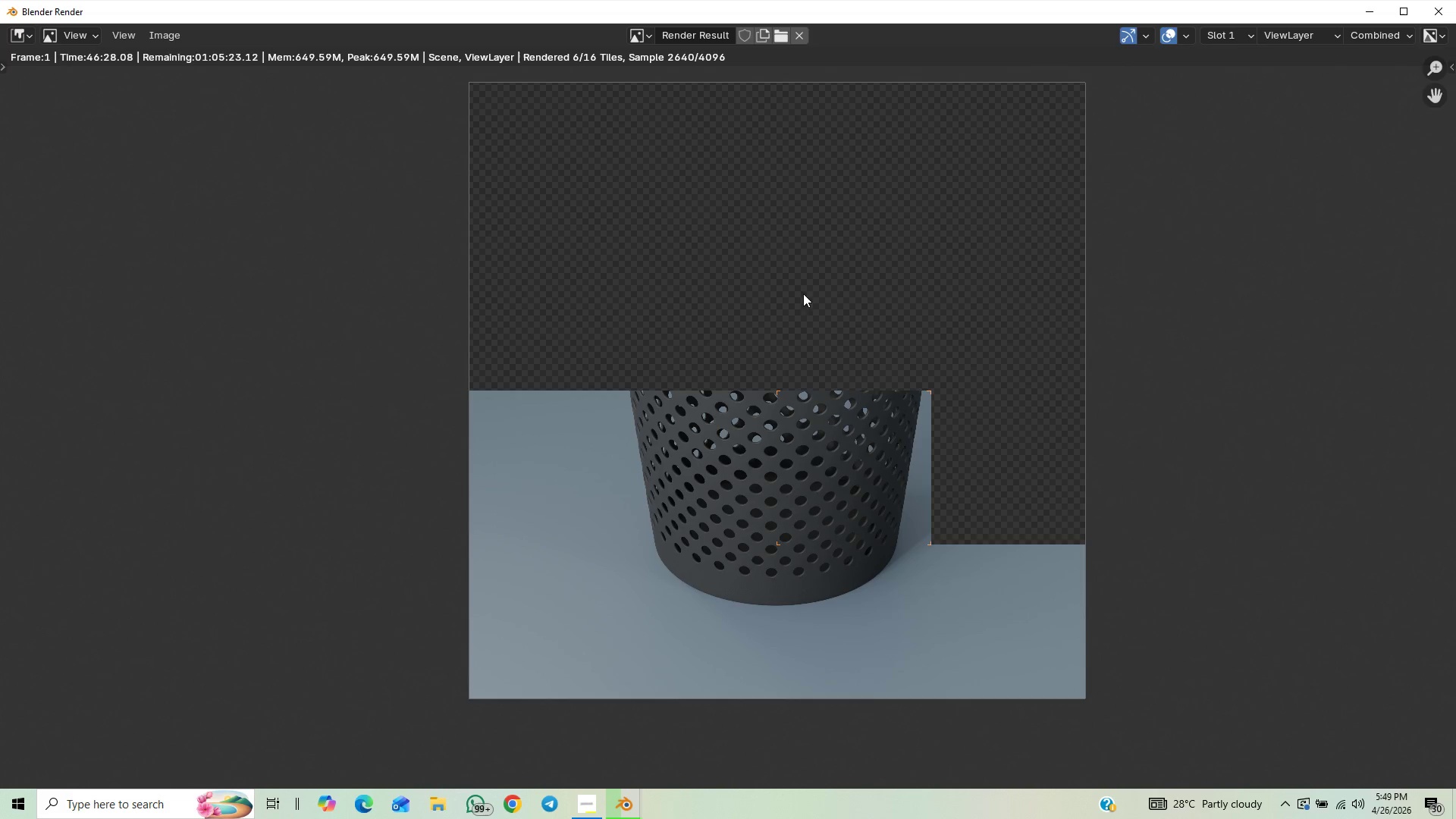 
scroll: coordinate [704, 408], scroll_direction: up, amount: 4.0
 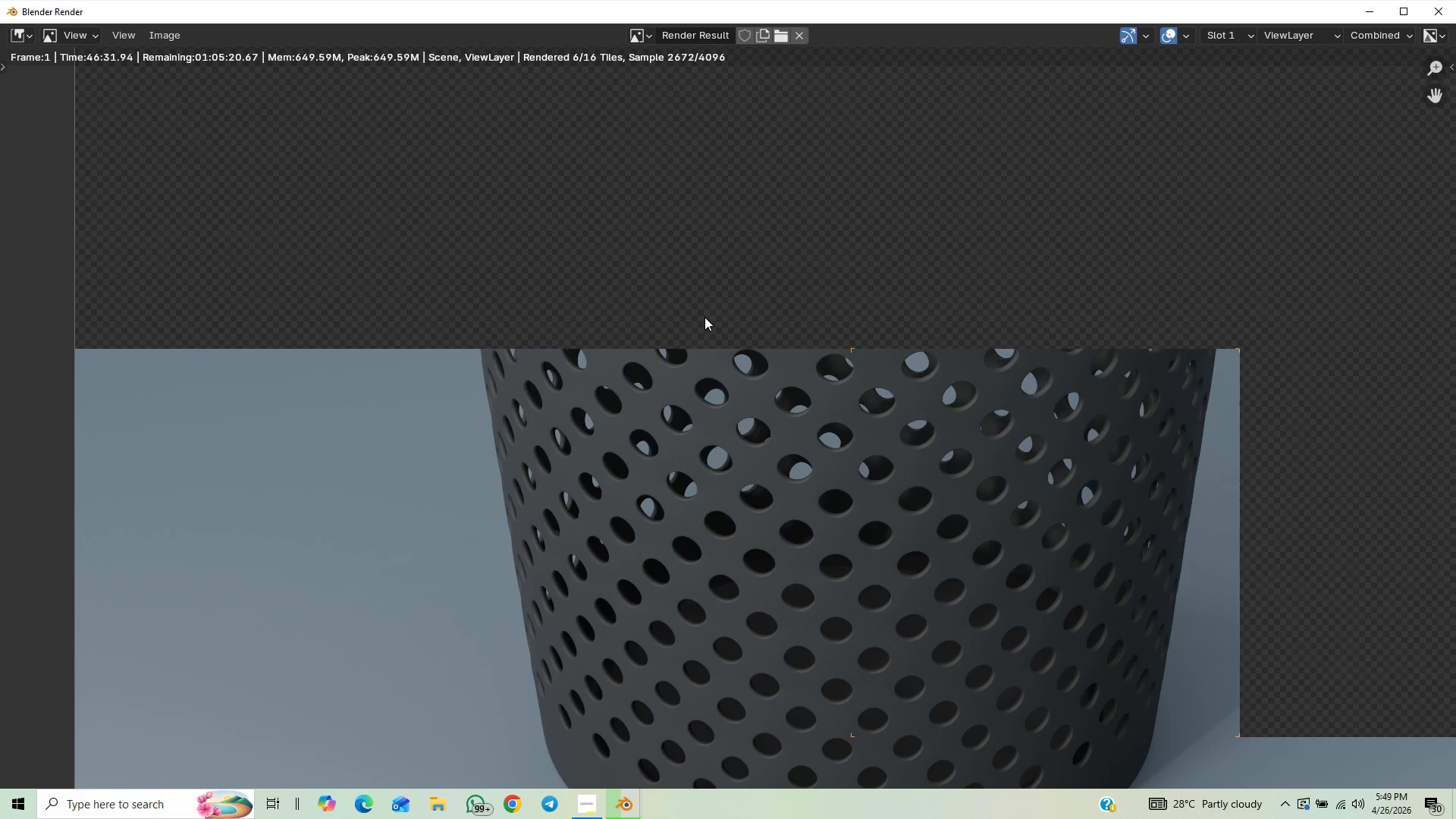 
scroll: coordinate [648, 380], scroll_direction: down, amount: 6.0
 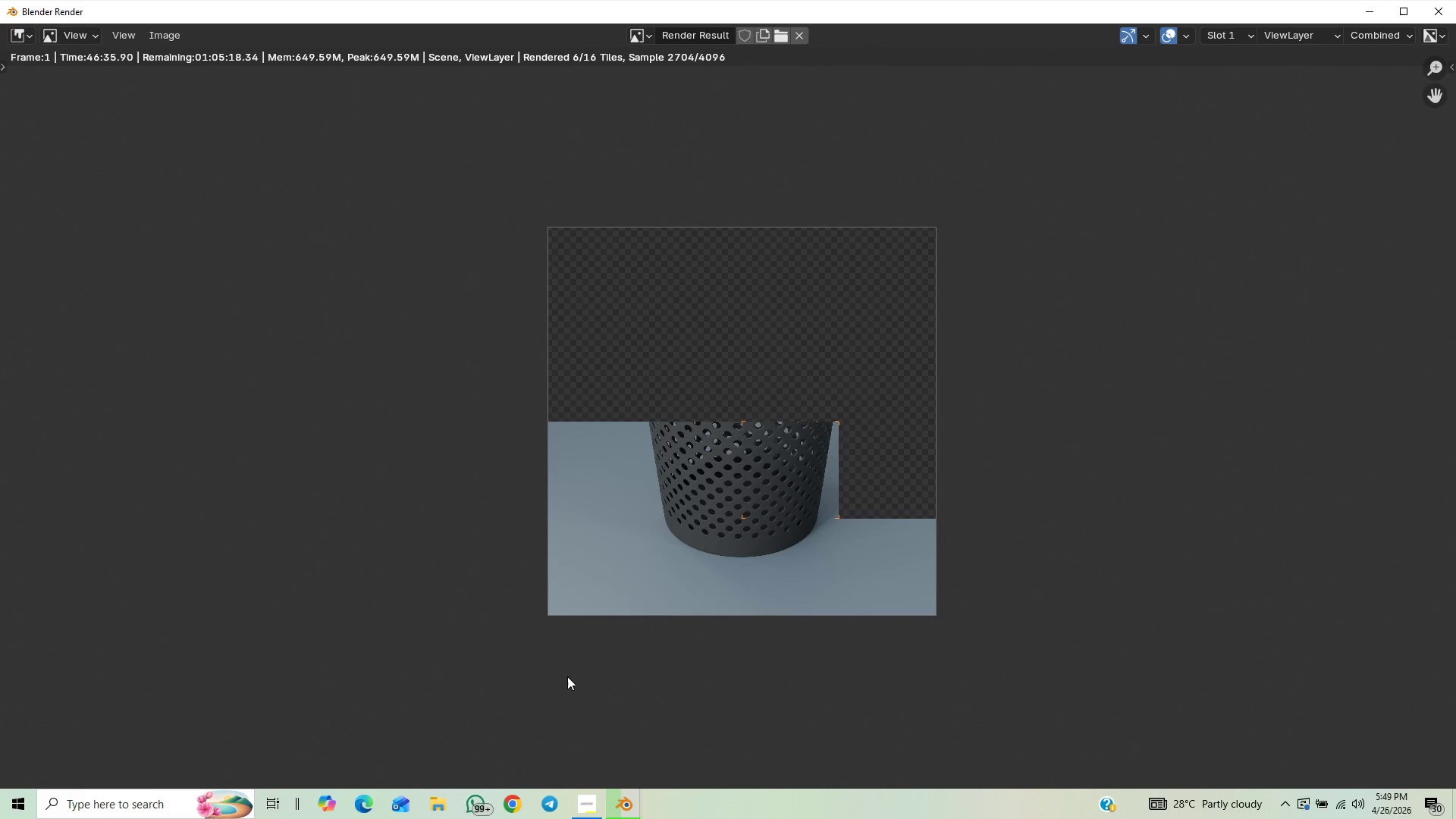 
left_click([580, 804])